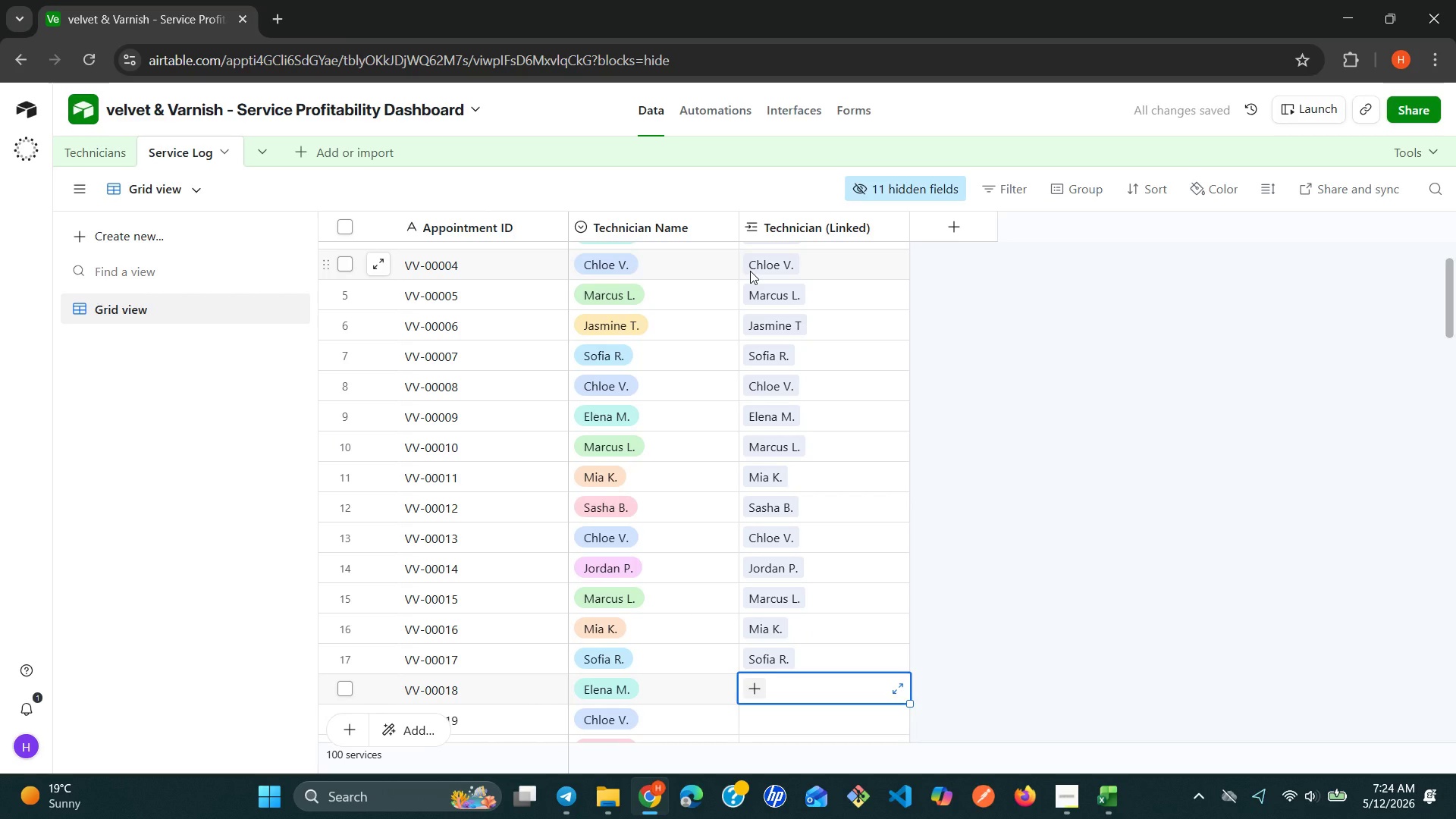 
type(el)
 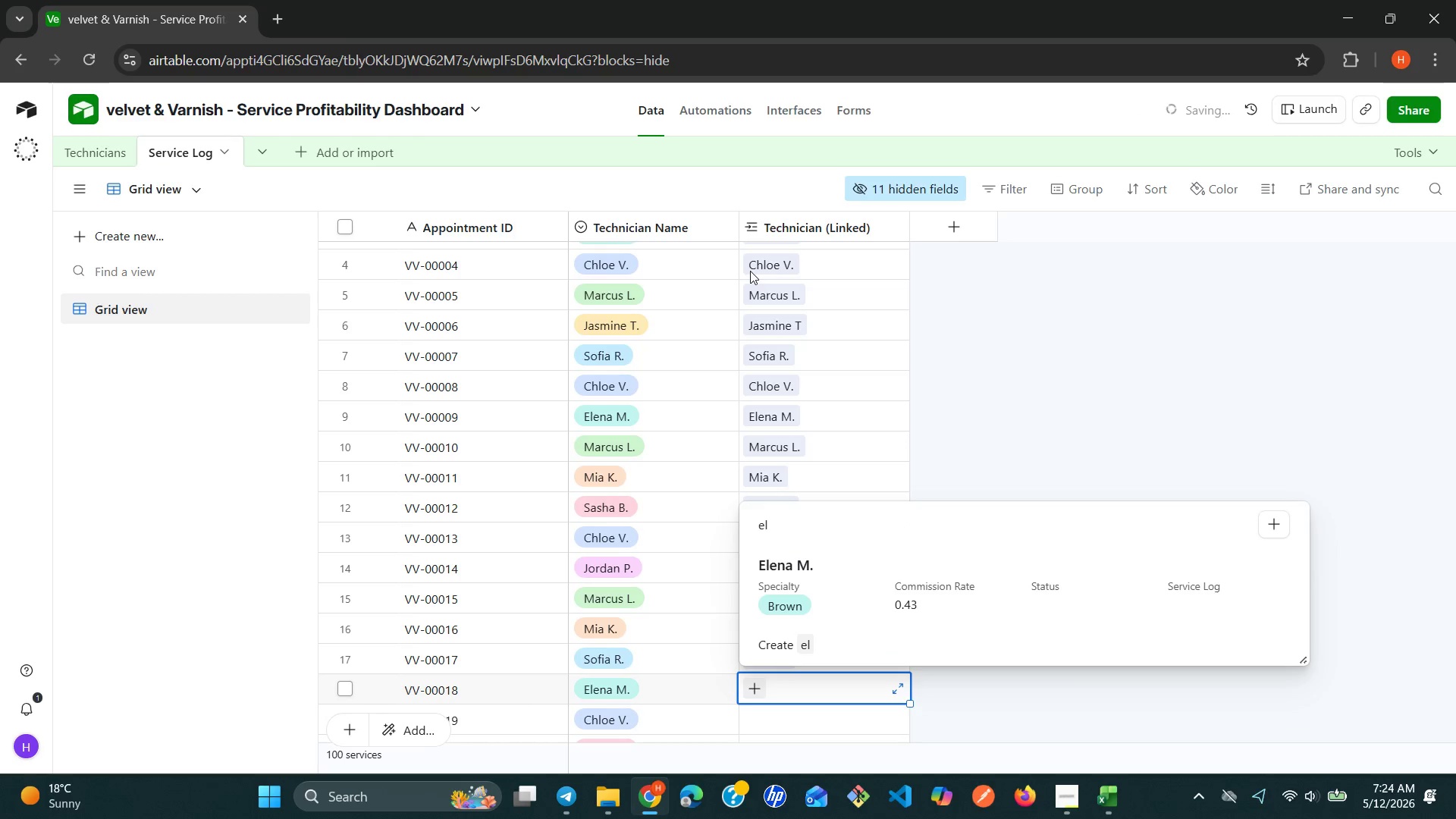 
key(ArrowDown)
 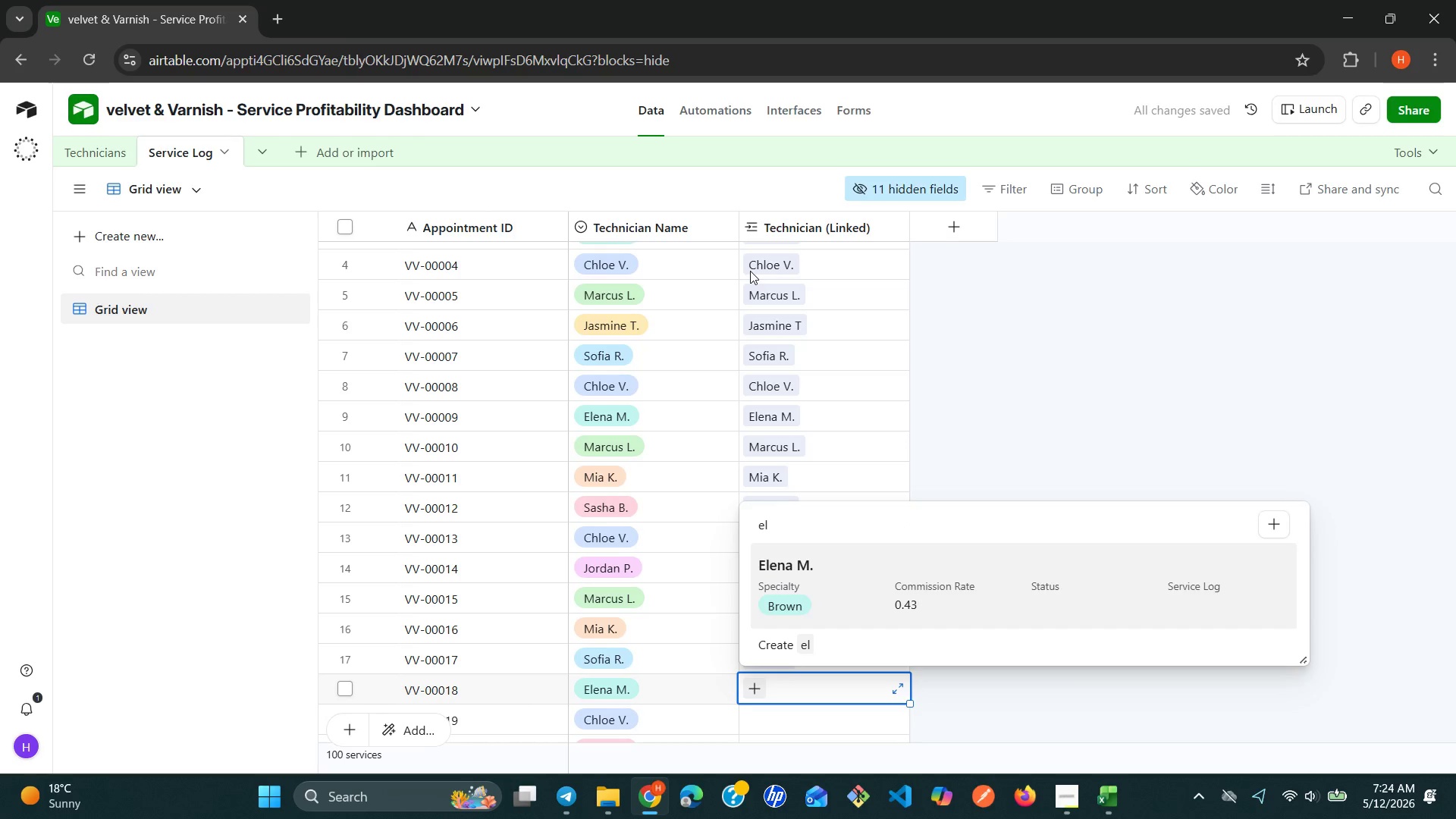 
key(Enter)
 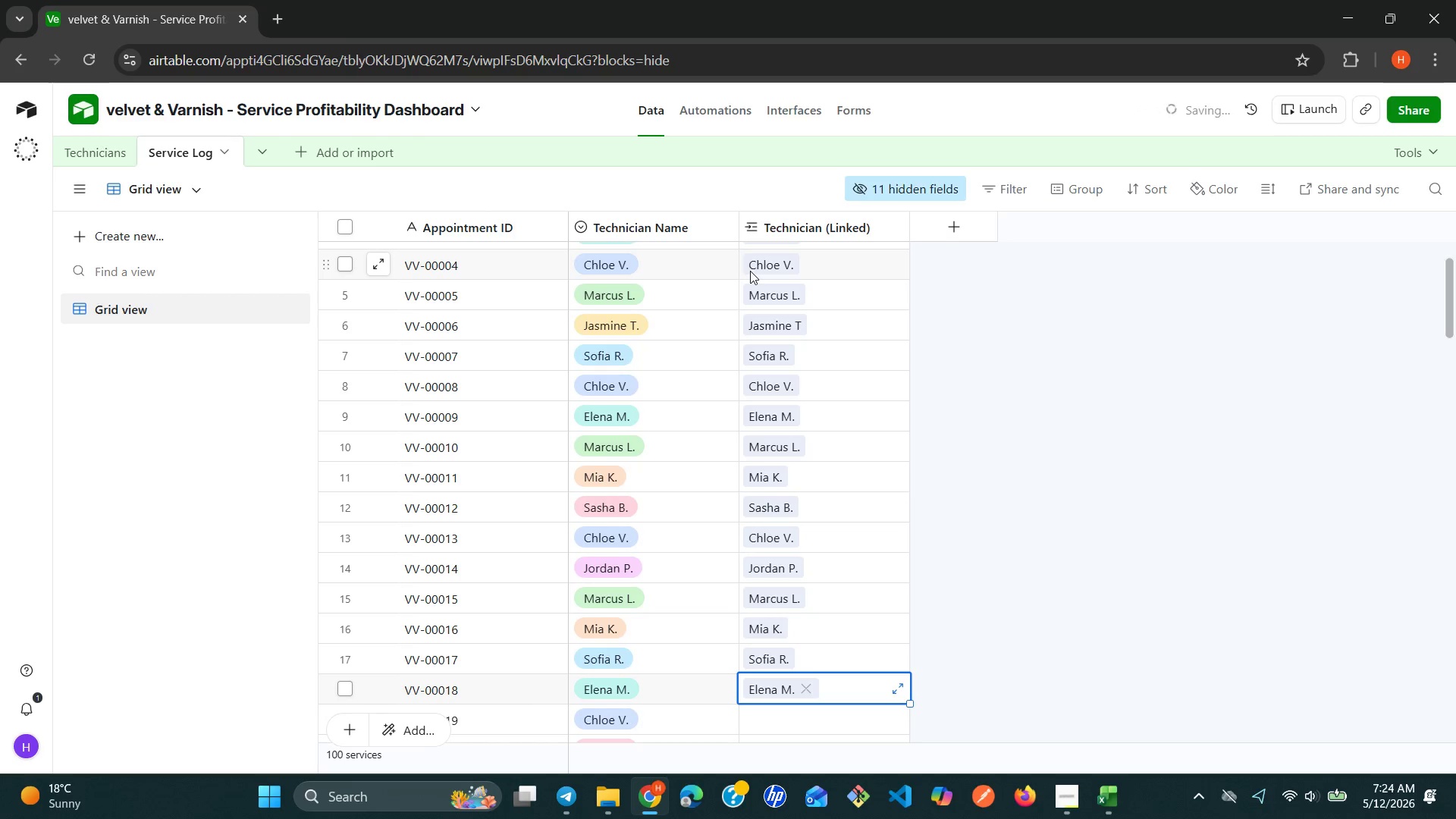 
key(ArrowDown)
 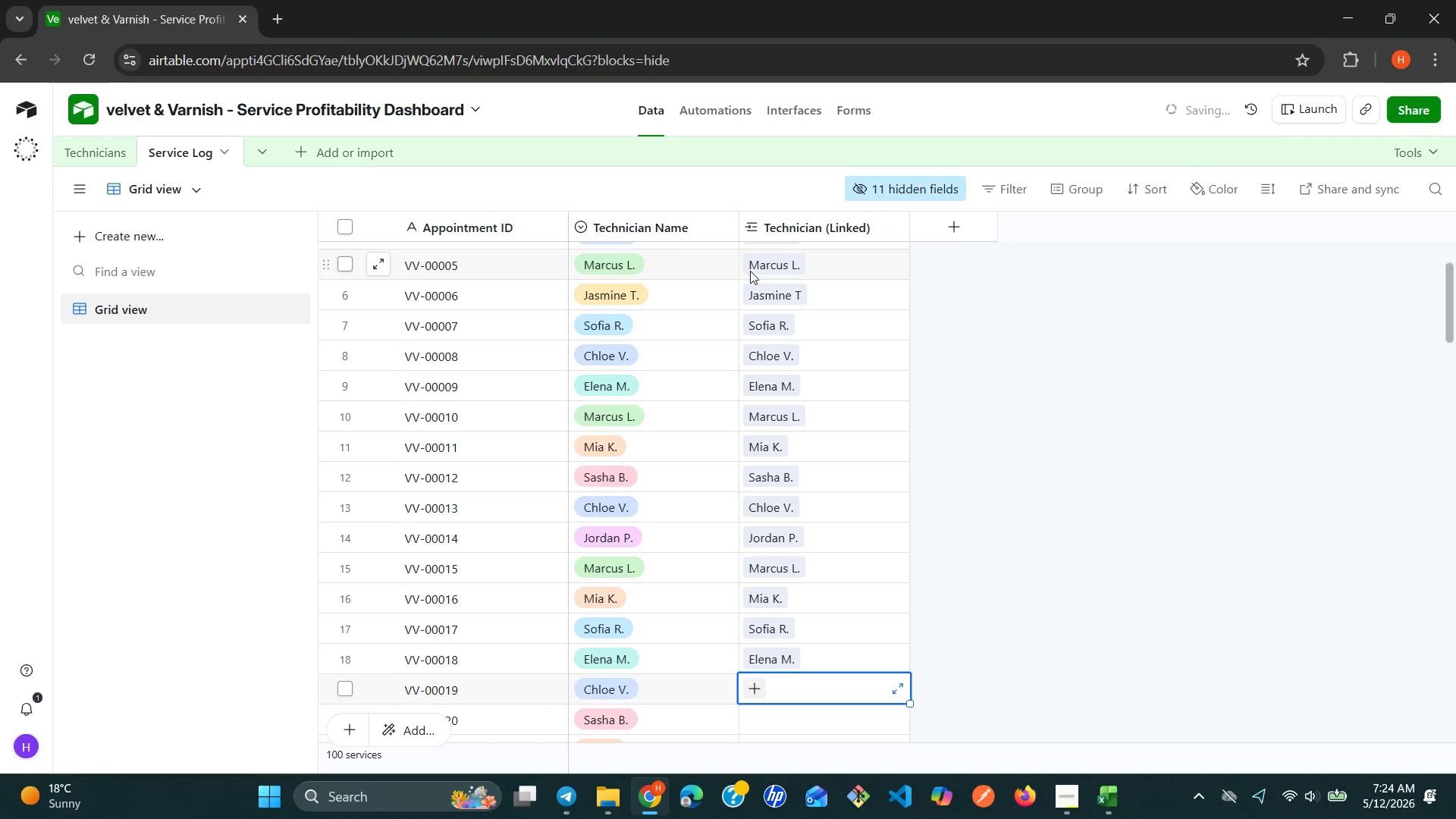 
key(C)
 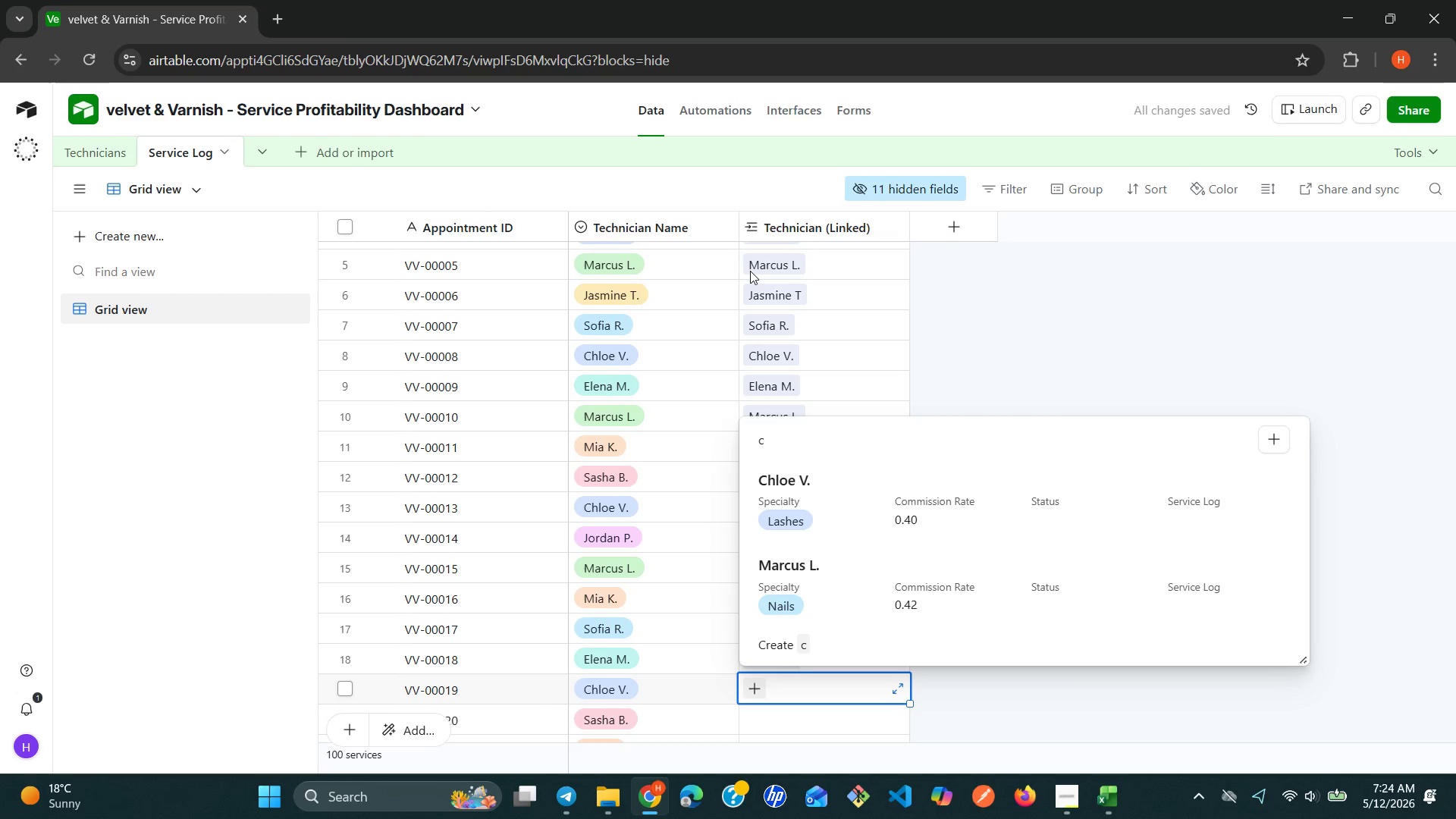 
key(ArrowDown)
 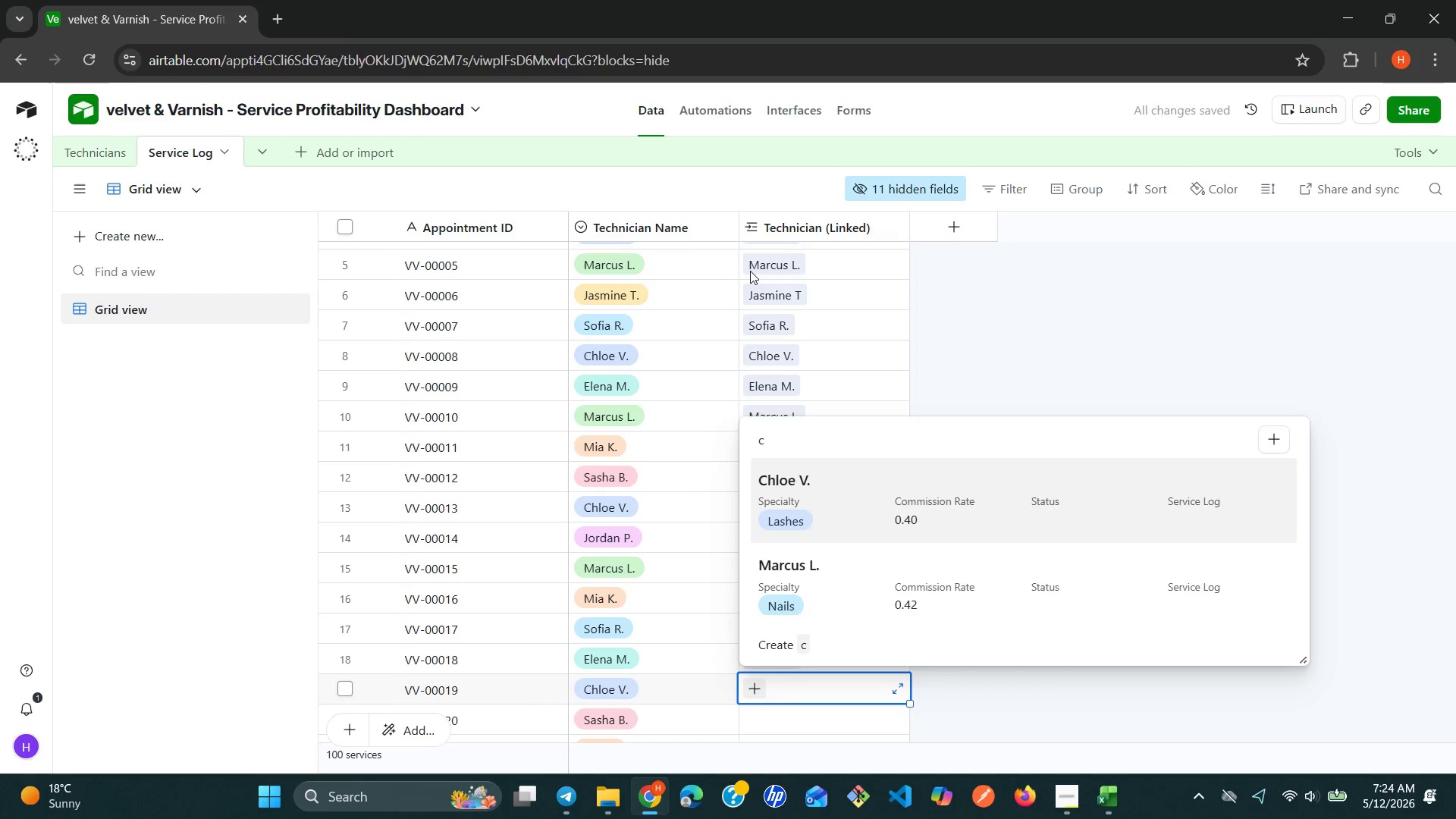 
key(Enter)
 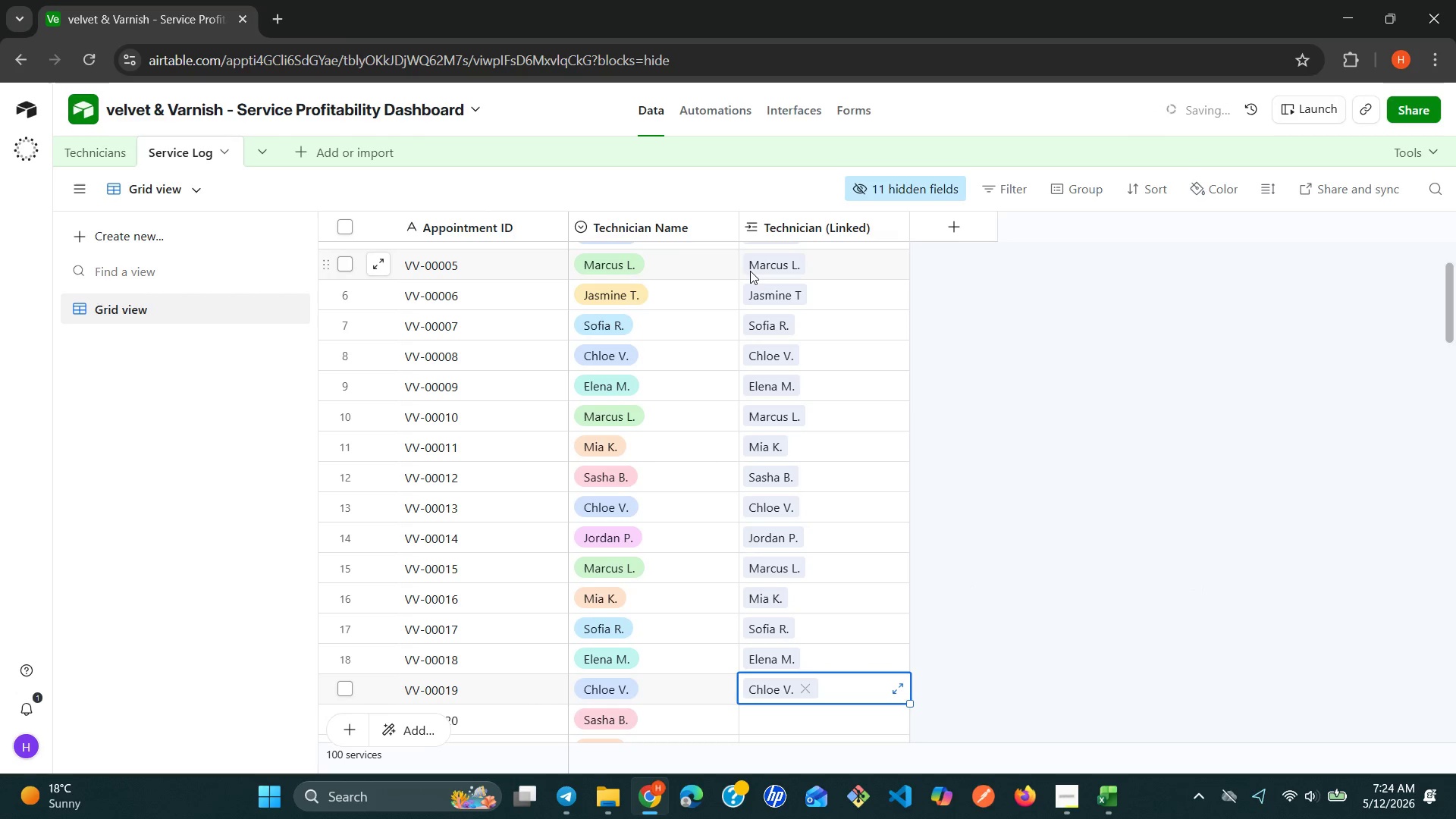 
key(ArrowDown)
 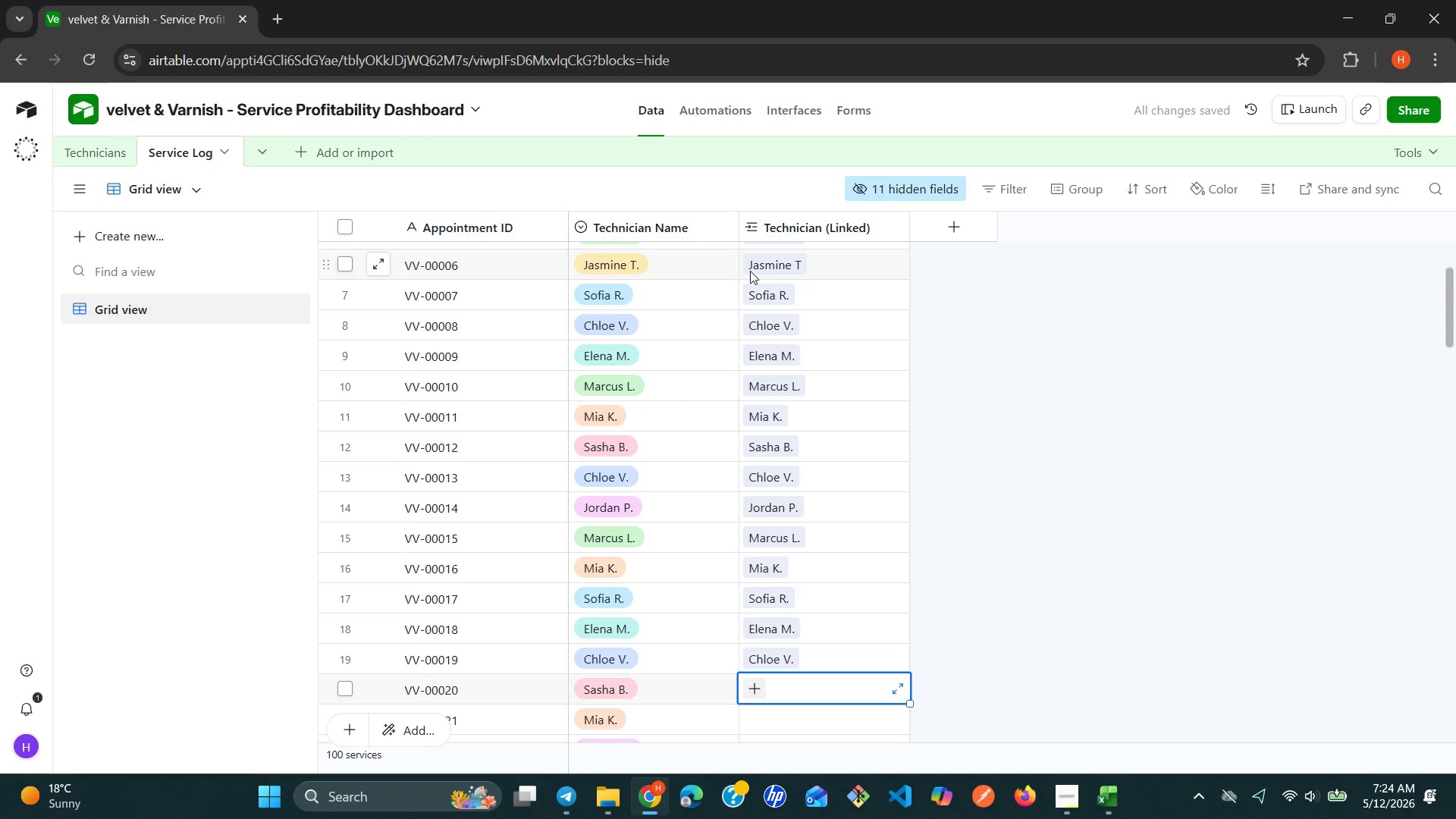 
type(sa)
 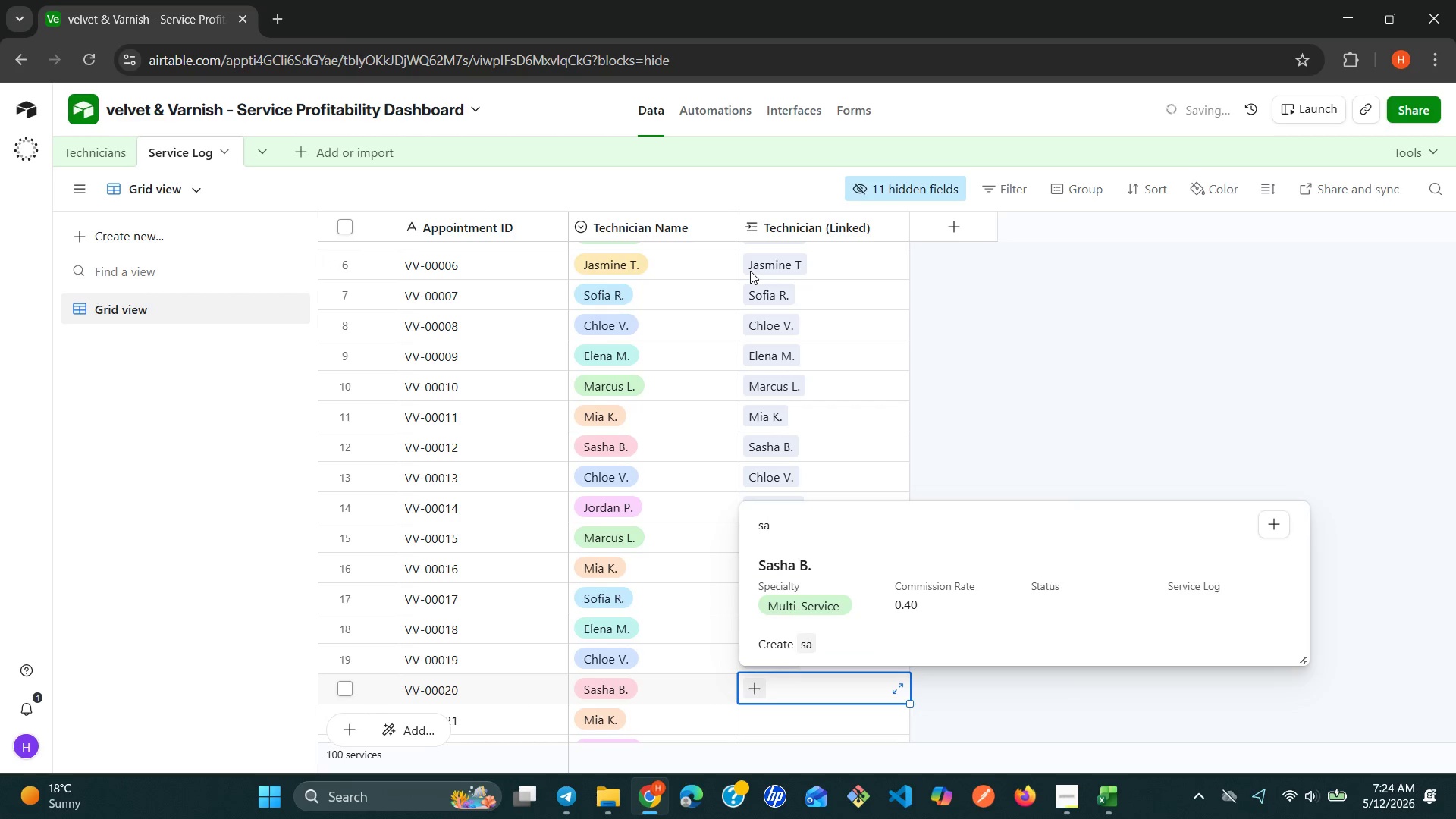 
key(ArrowDown)
 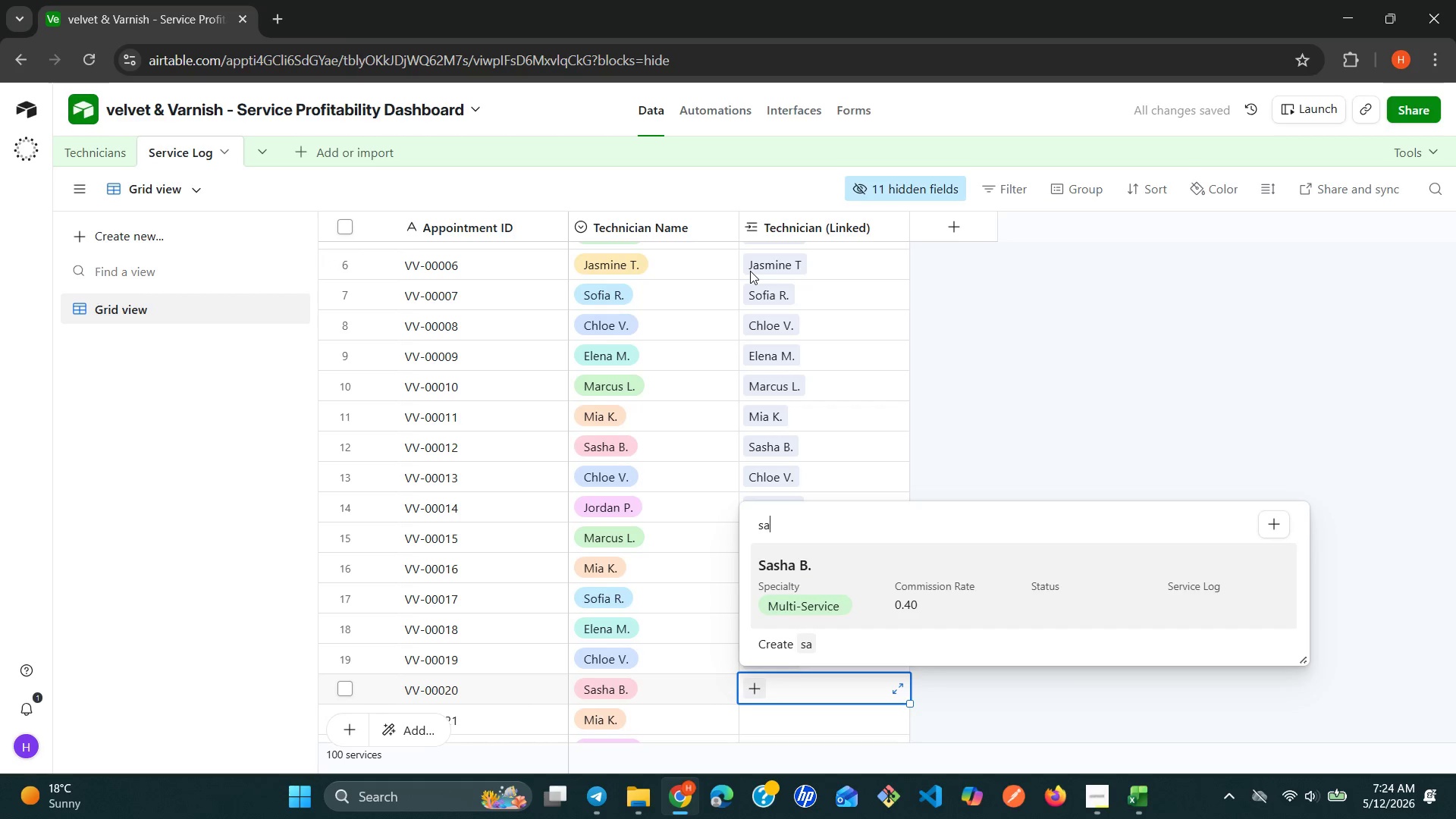 
key(Enter)
 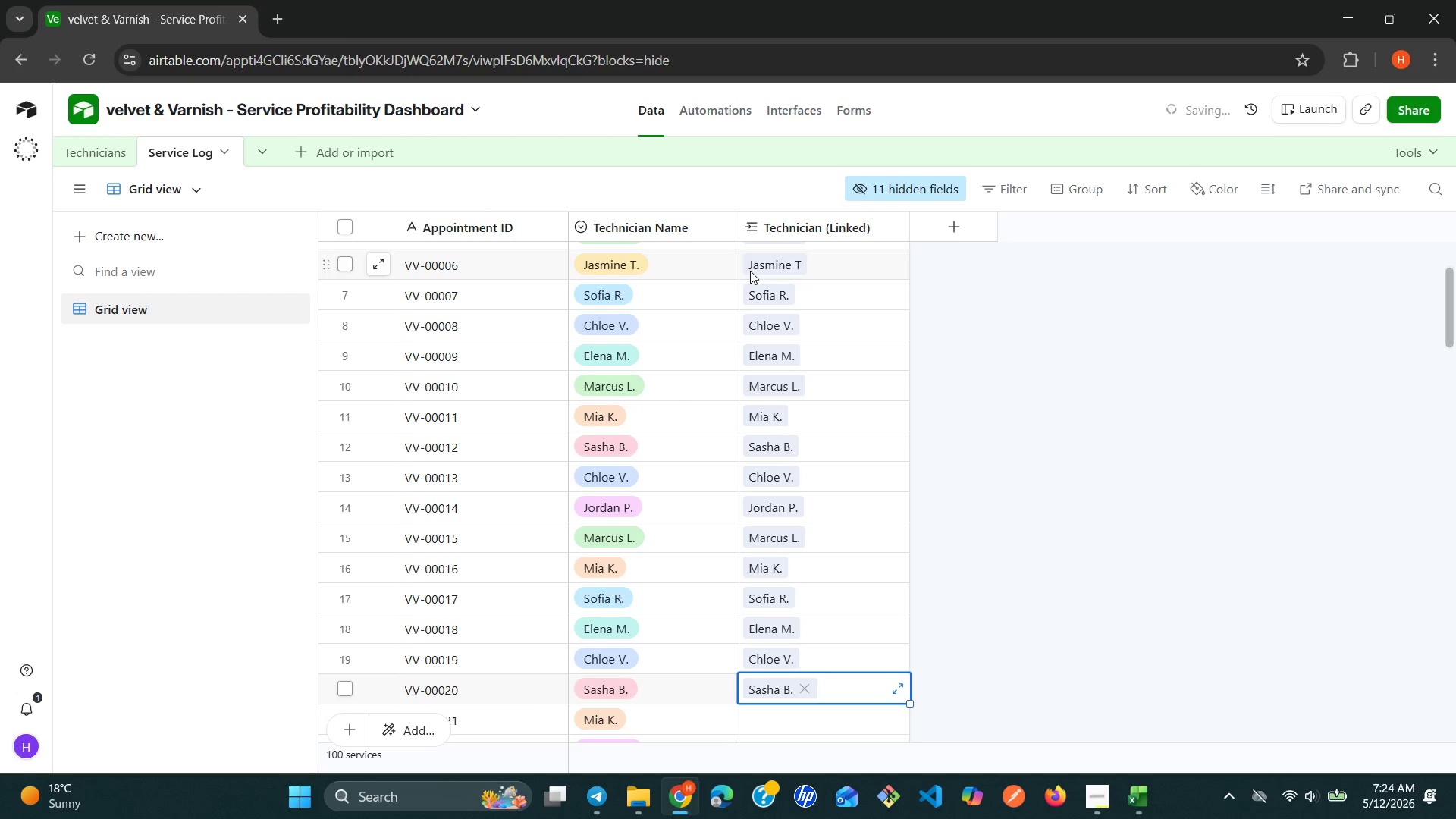 
key(ArrowDown)
 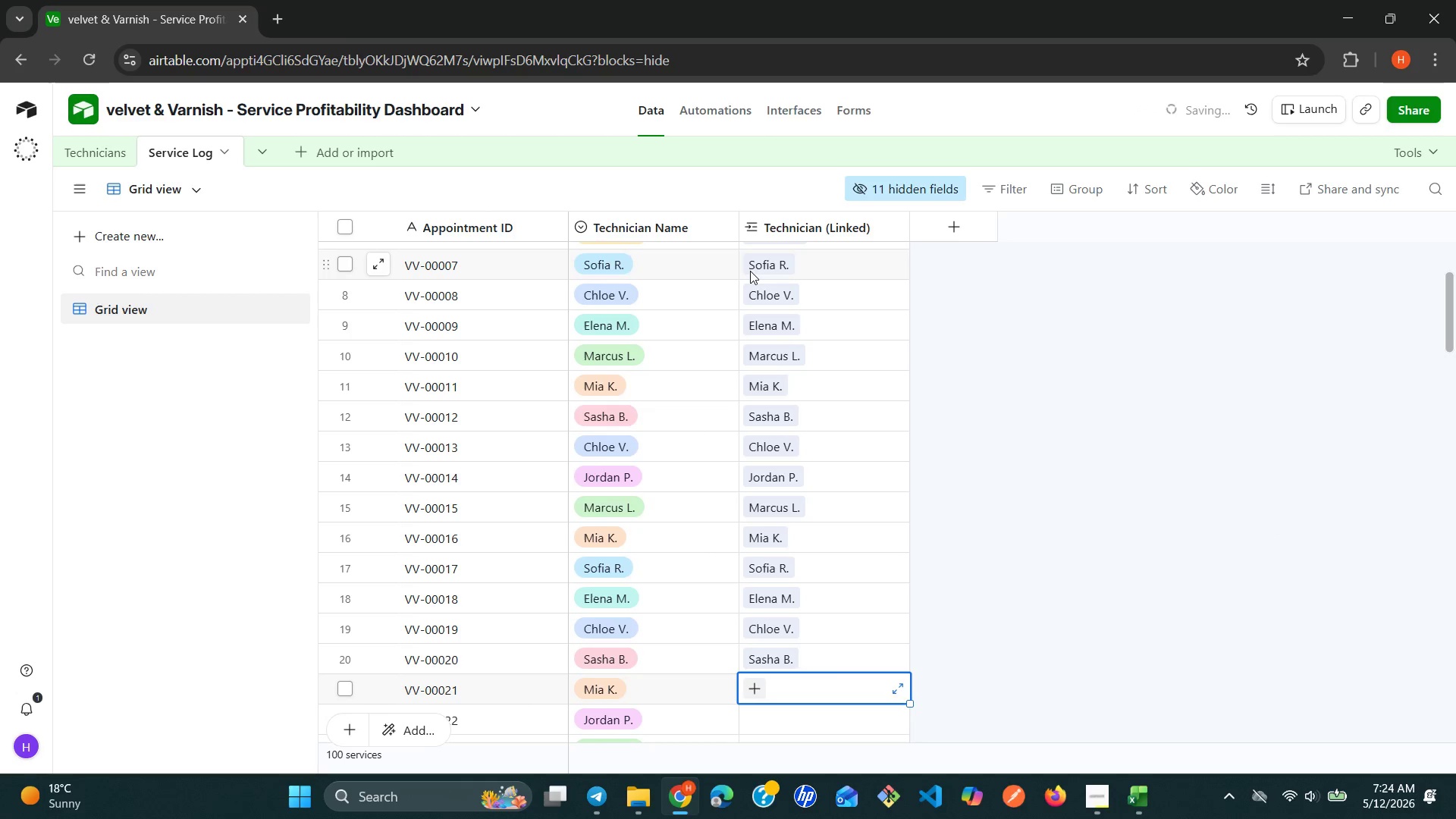 
type(mi)
 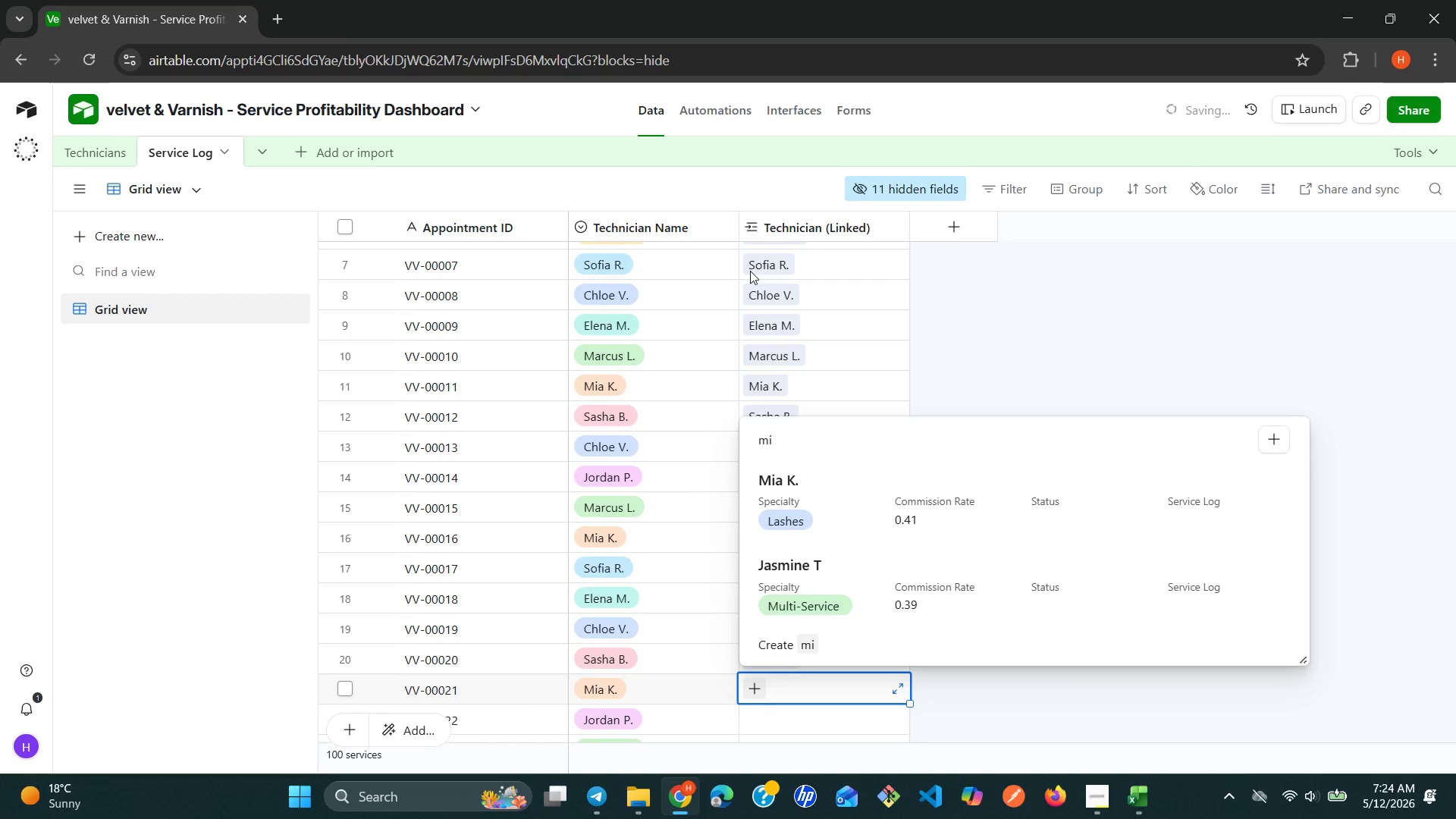 
key(ArrowDown)
 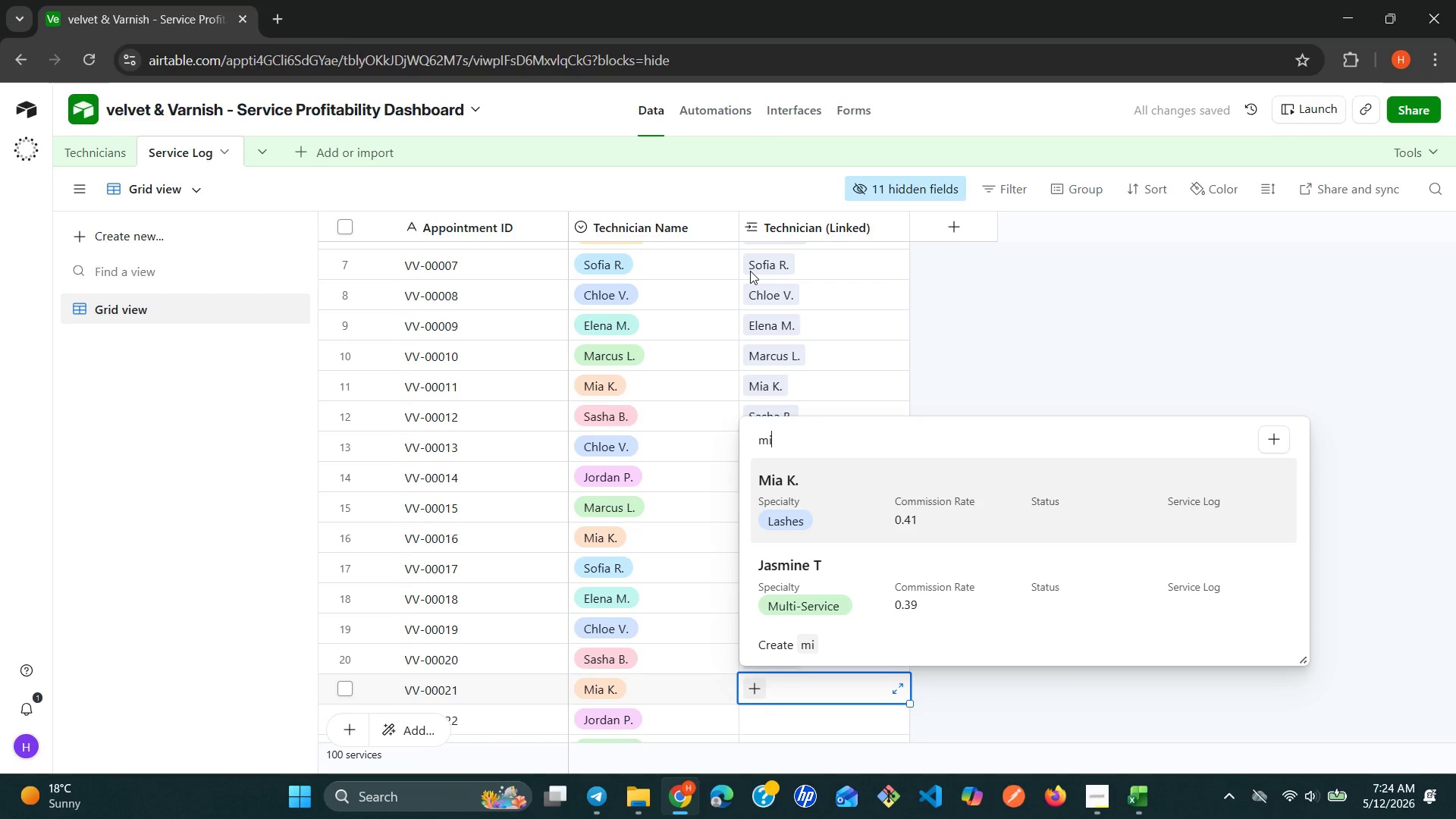 
key(Enter)
 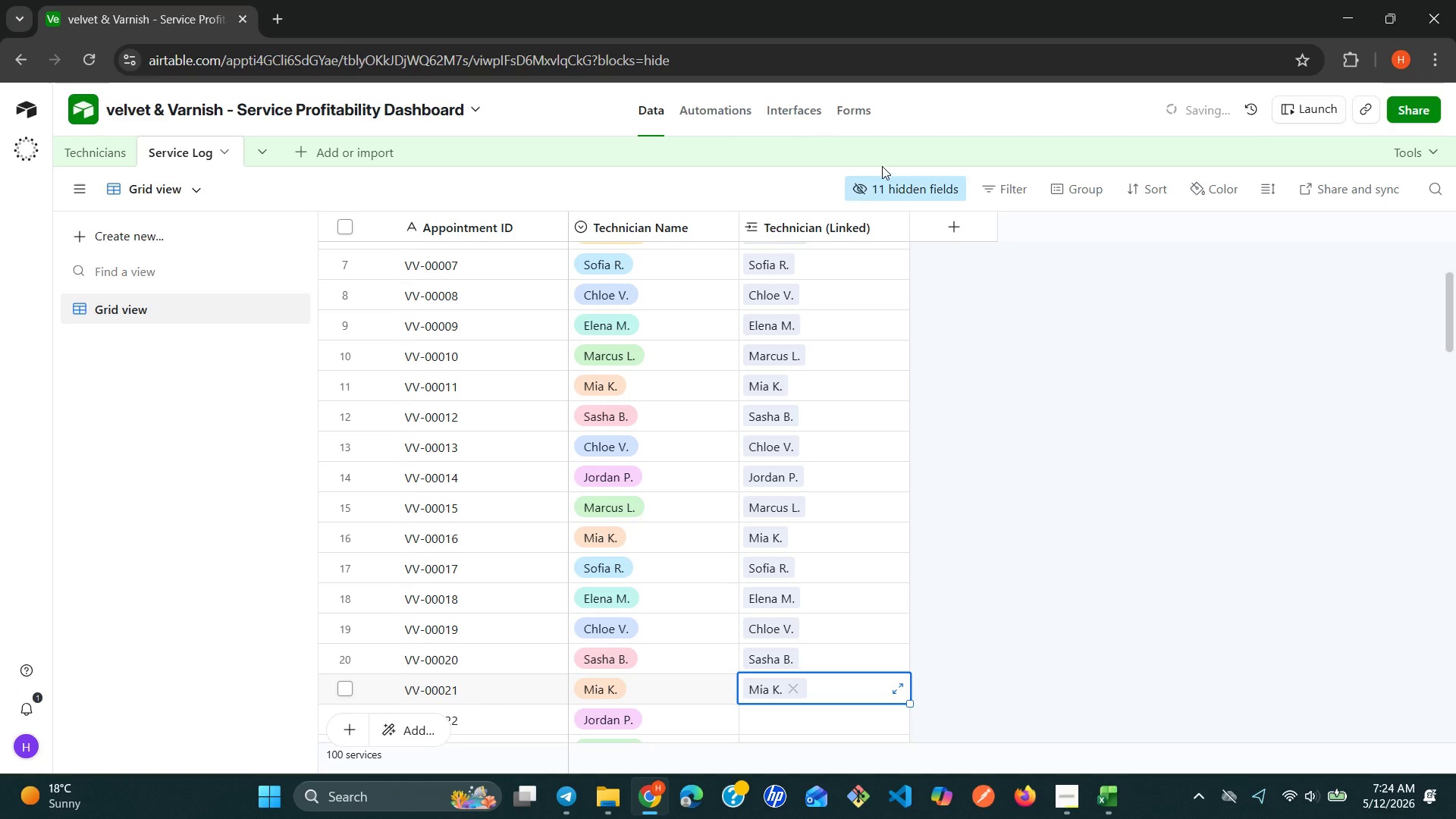 
double_click([870, 183])
 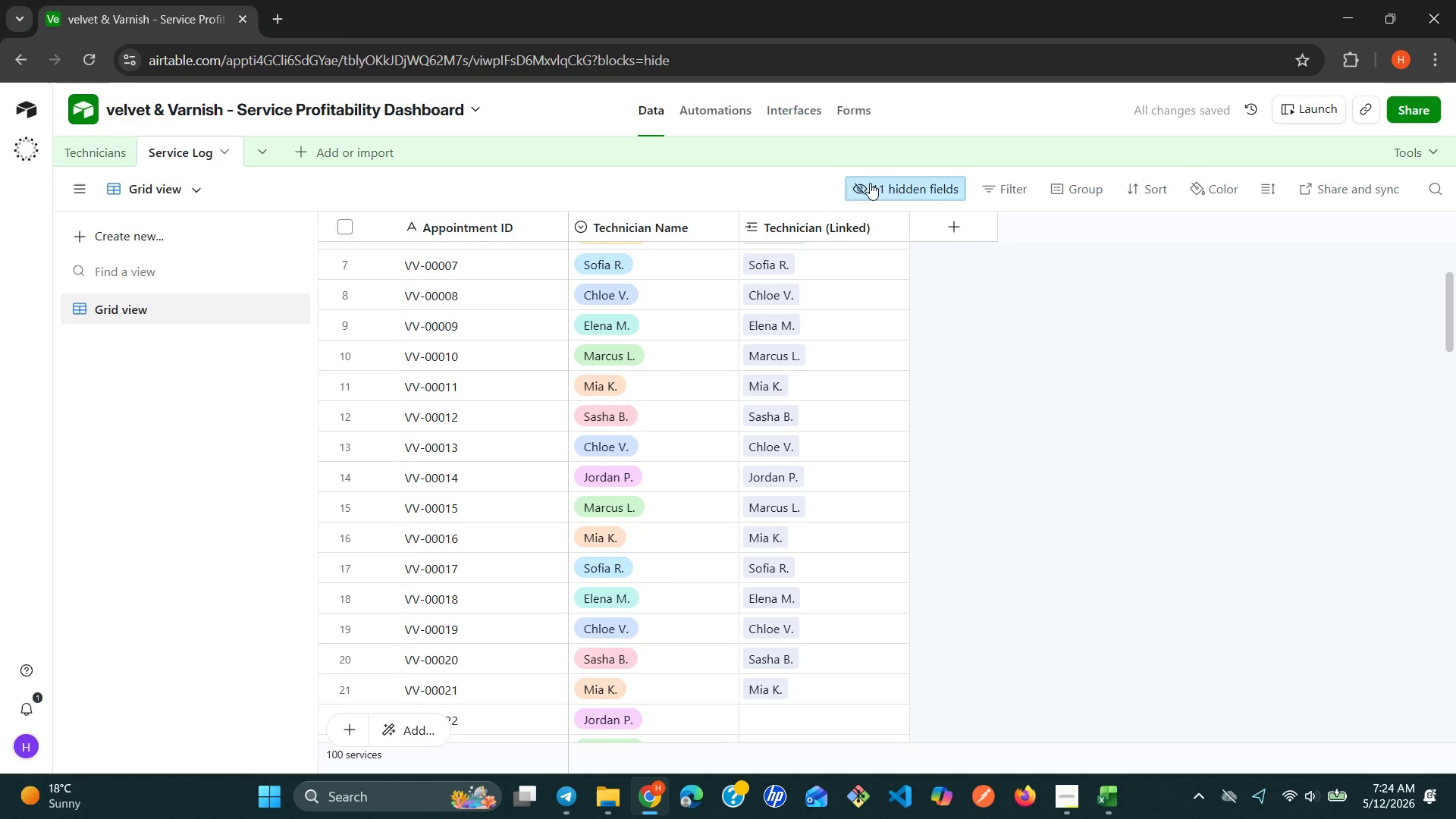 
left_click([870, 183])
 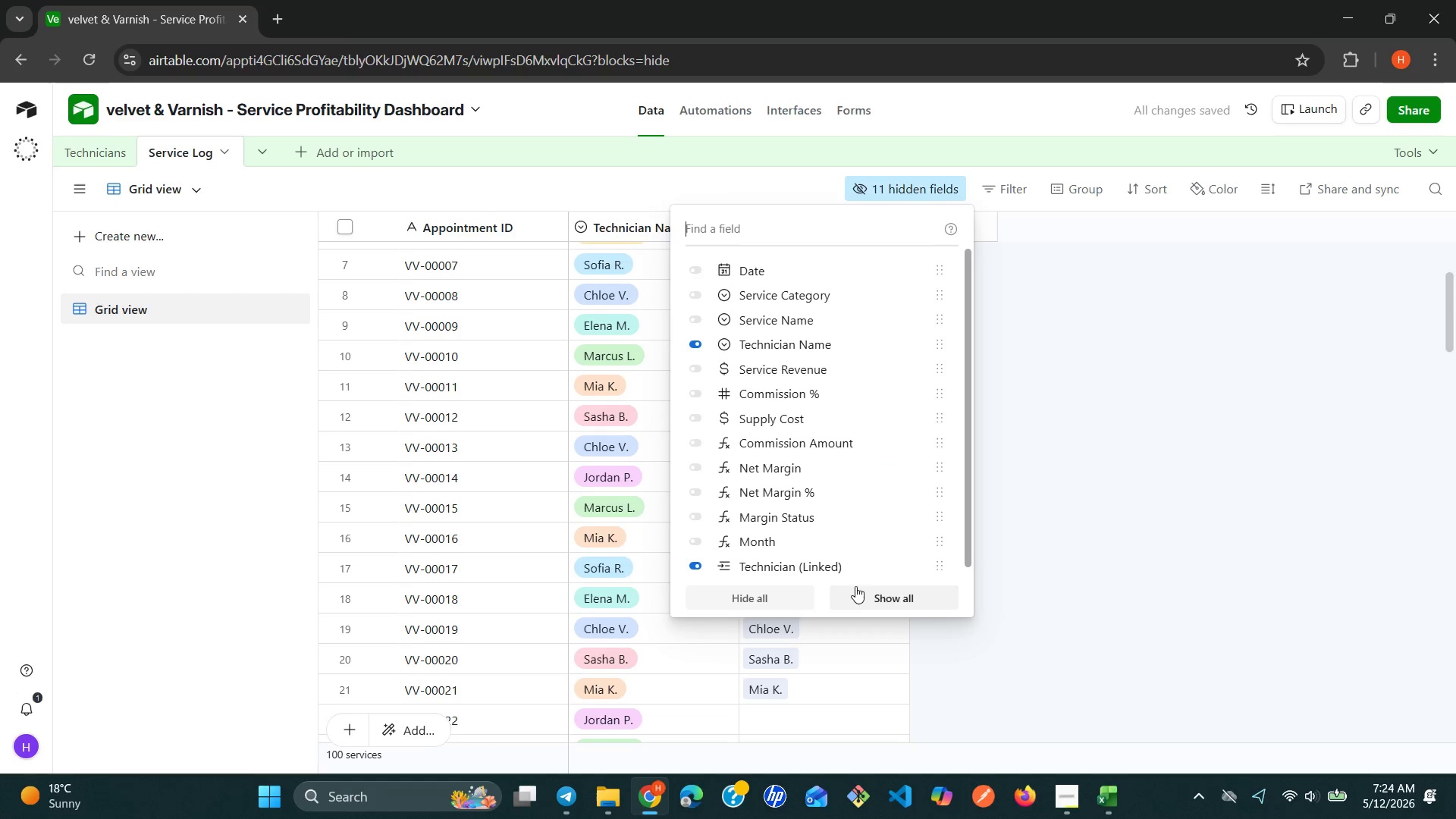 
left_click([858, 591])
 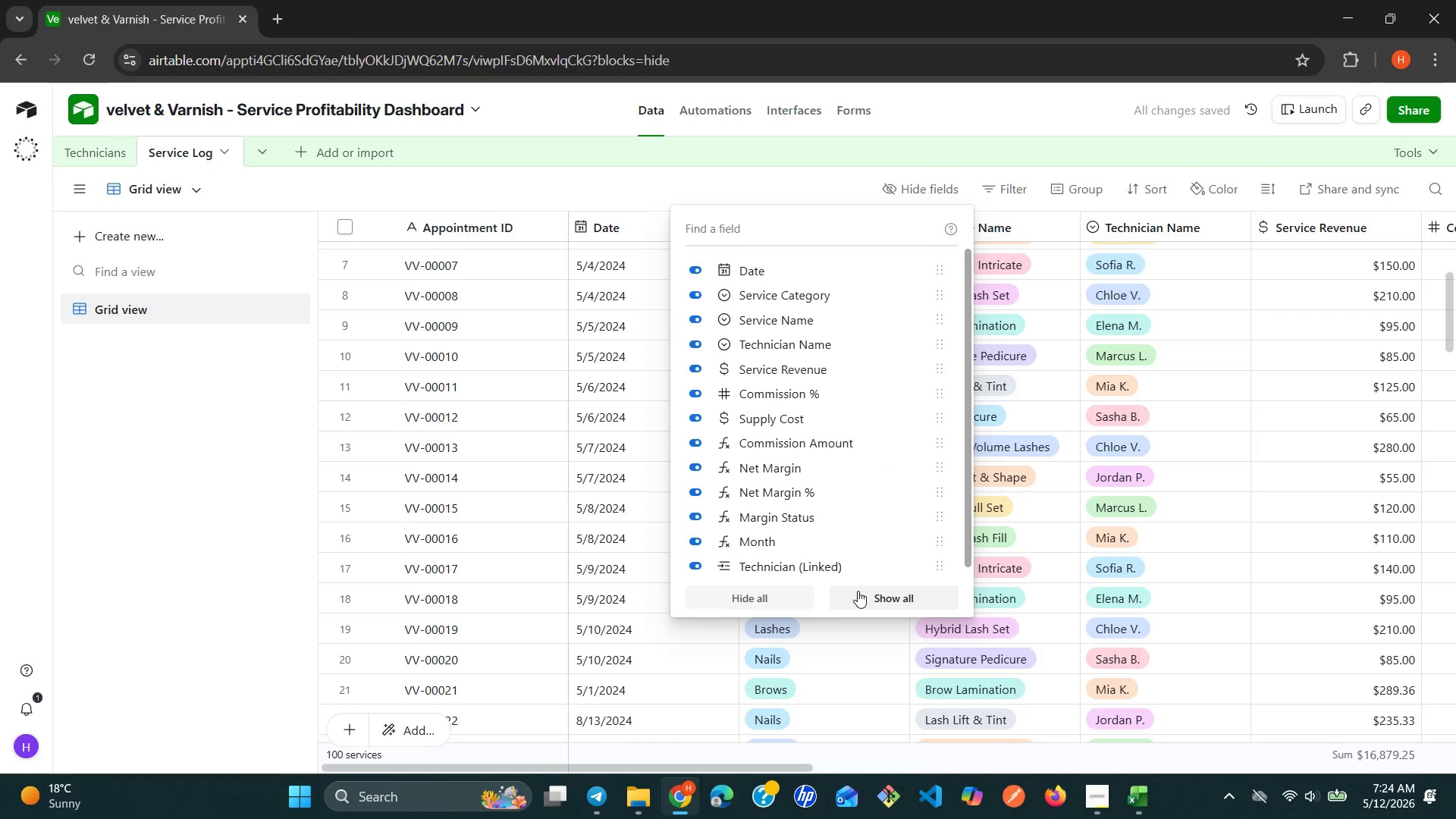 
wait(11.16)
 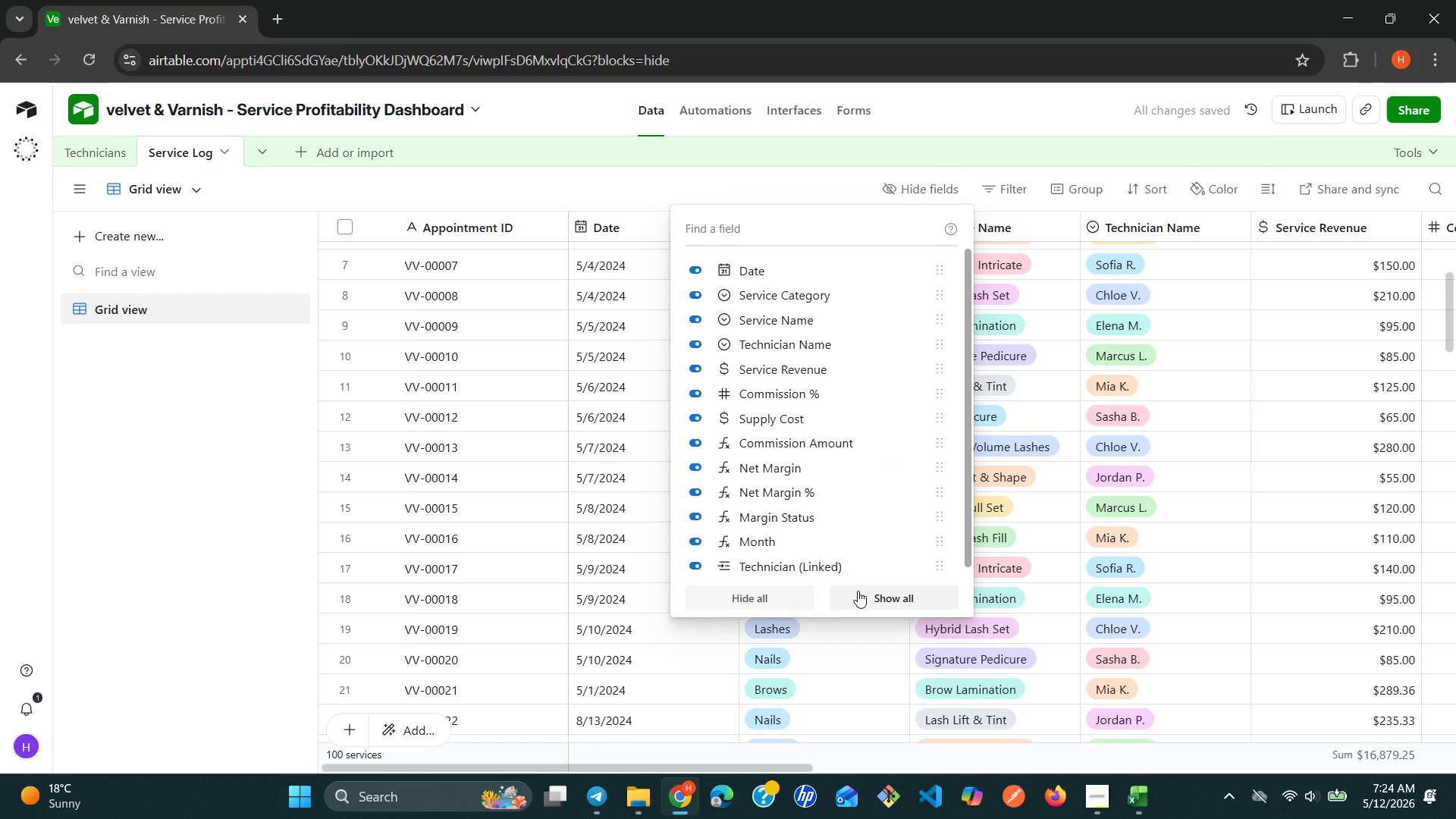 
left_click([108, 163])
 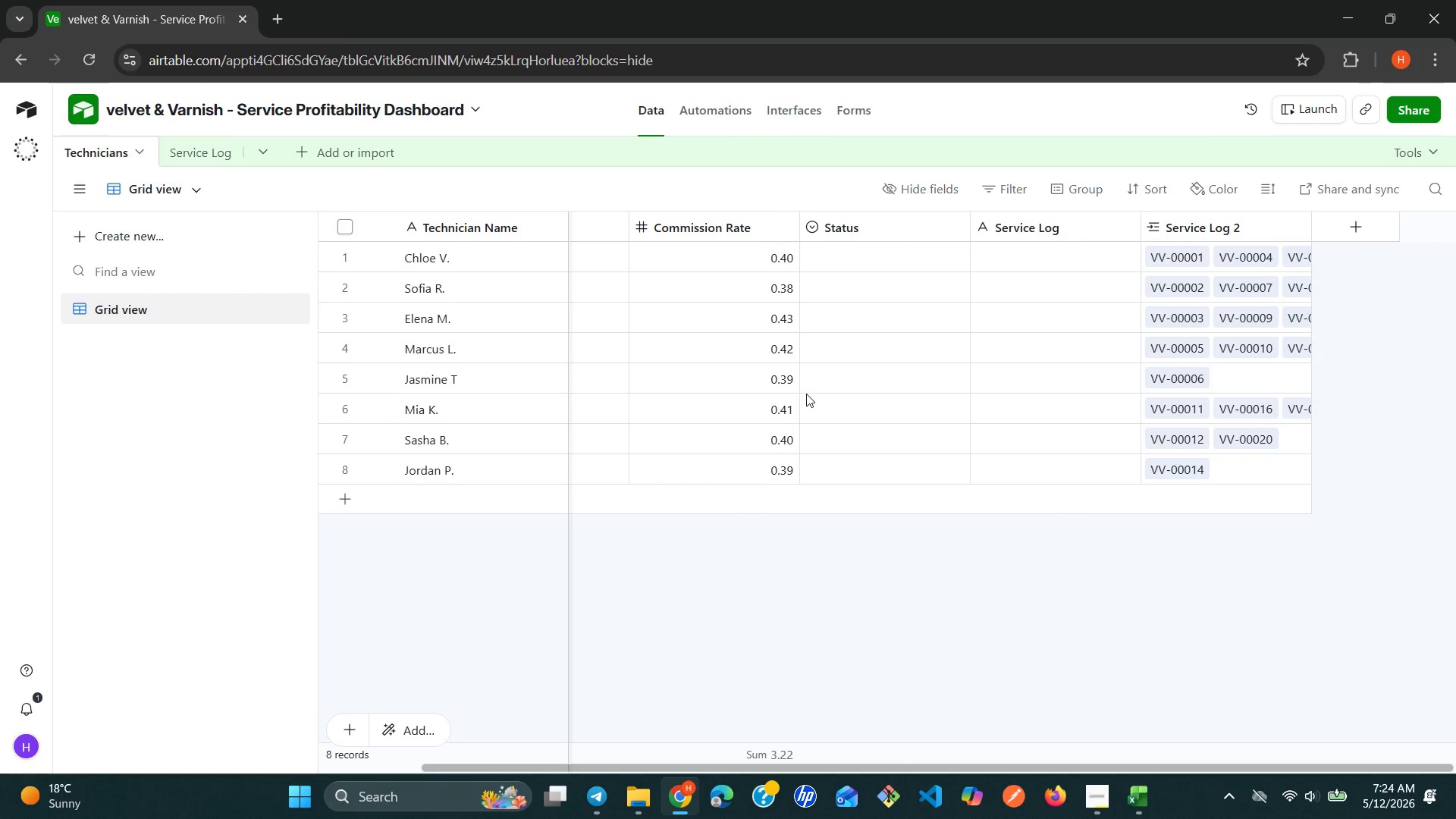 
wait(10.73)
 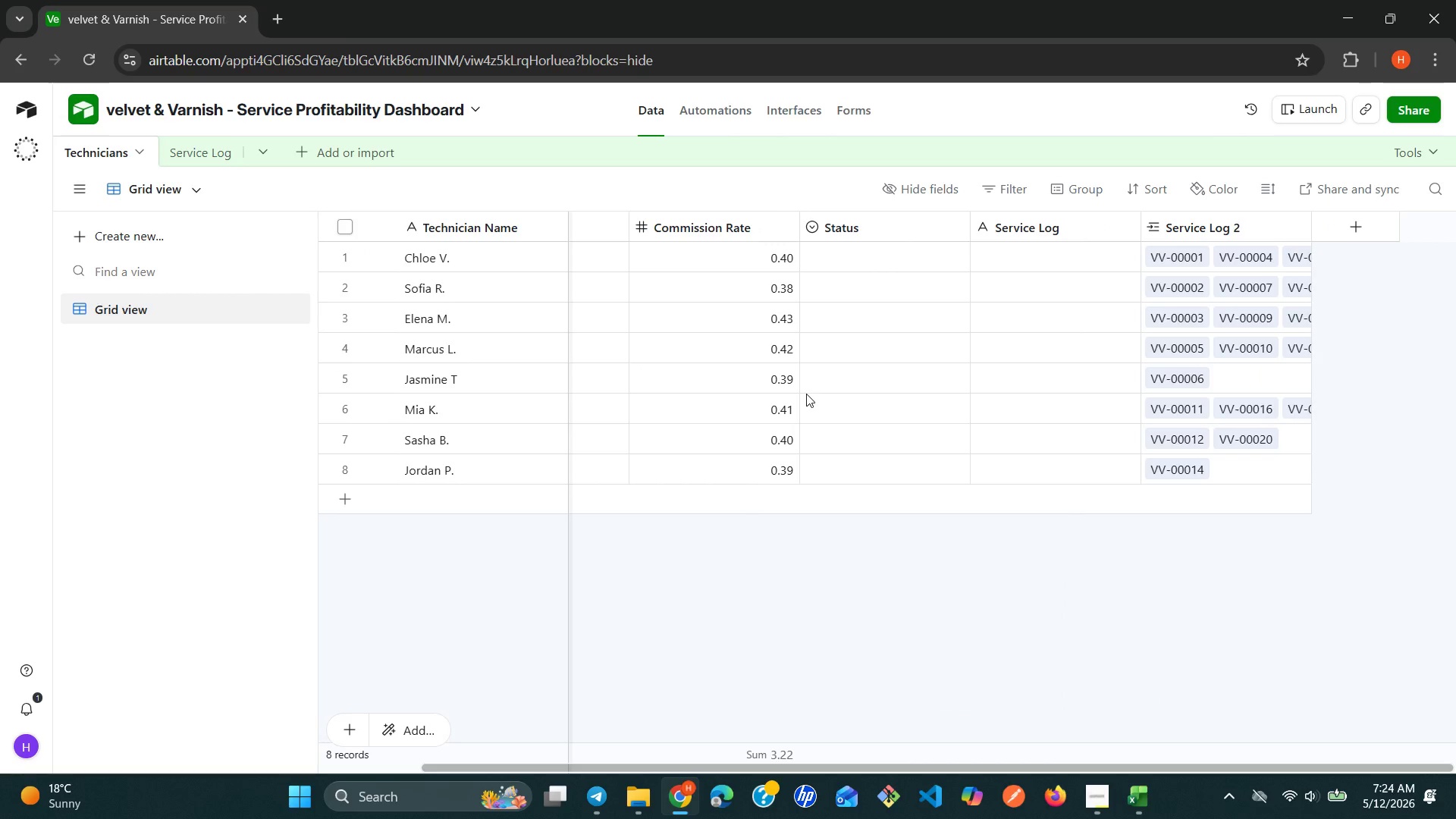 
left_click([1338, 226])
 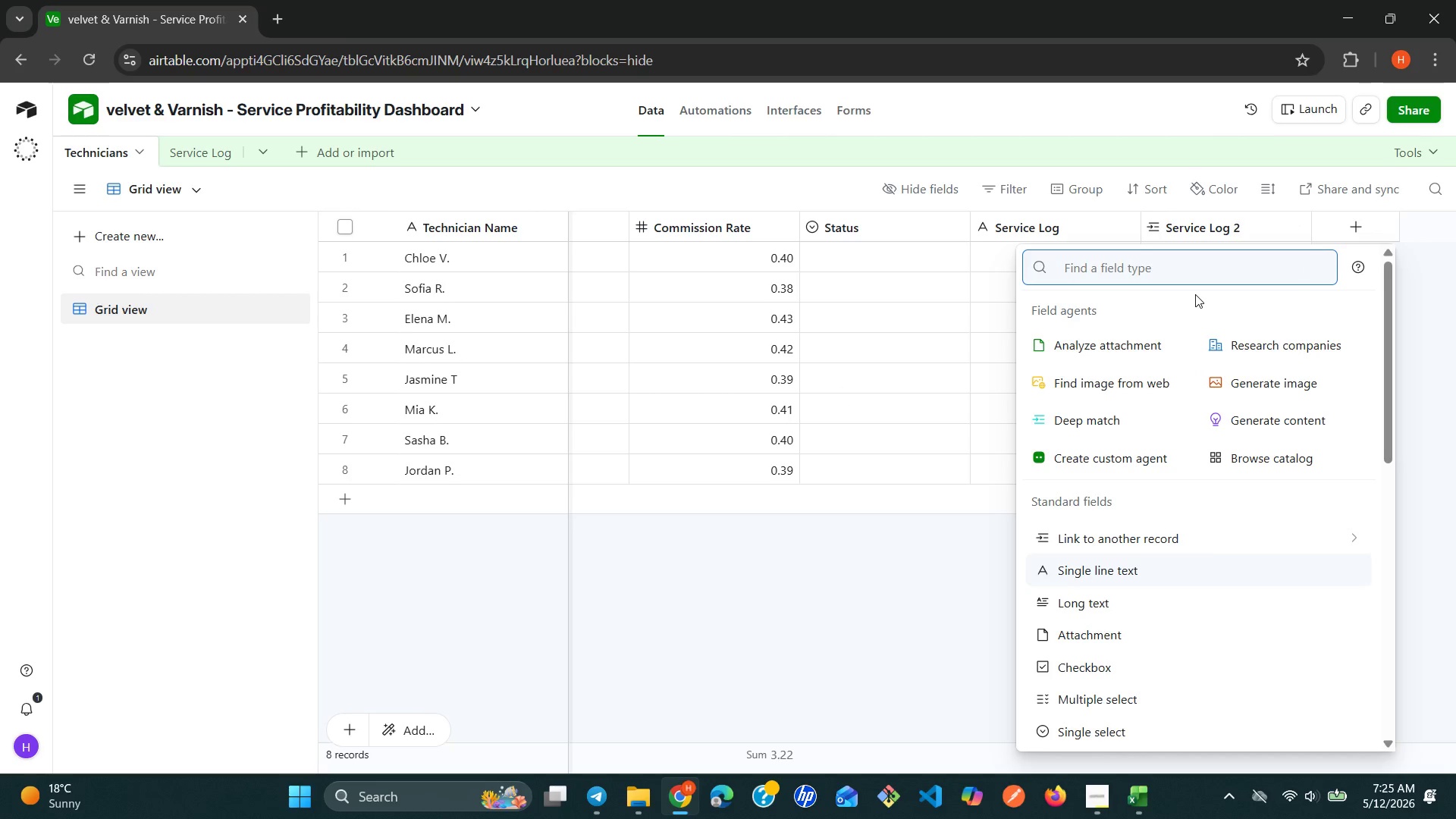 
type(rol)
 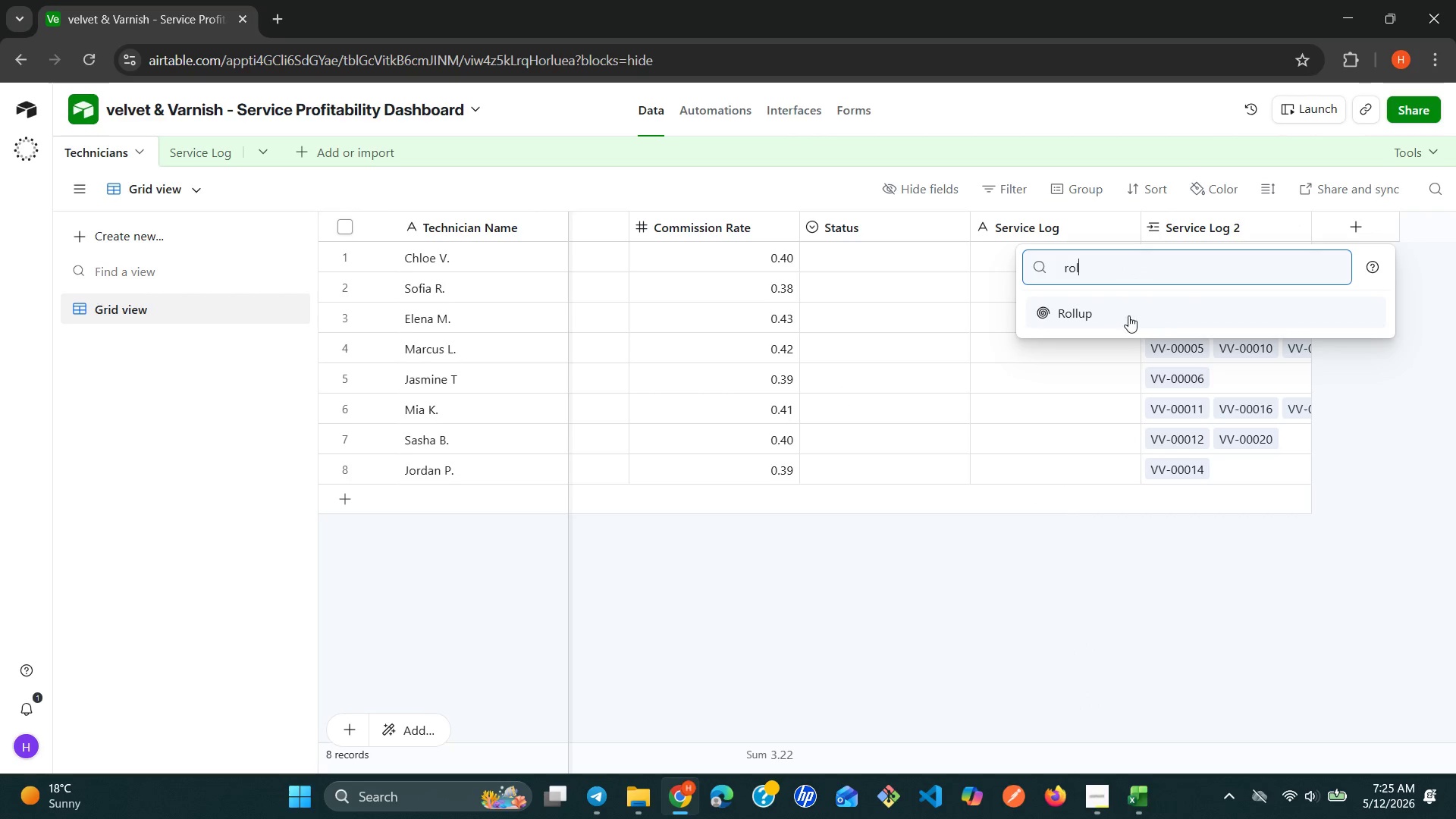 
left_click([1103, 326])
 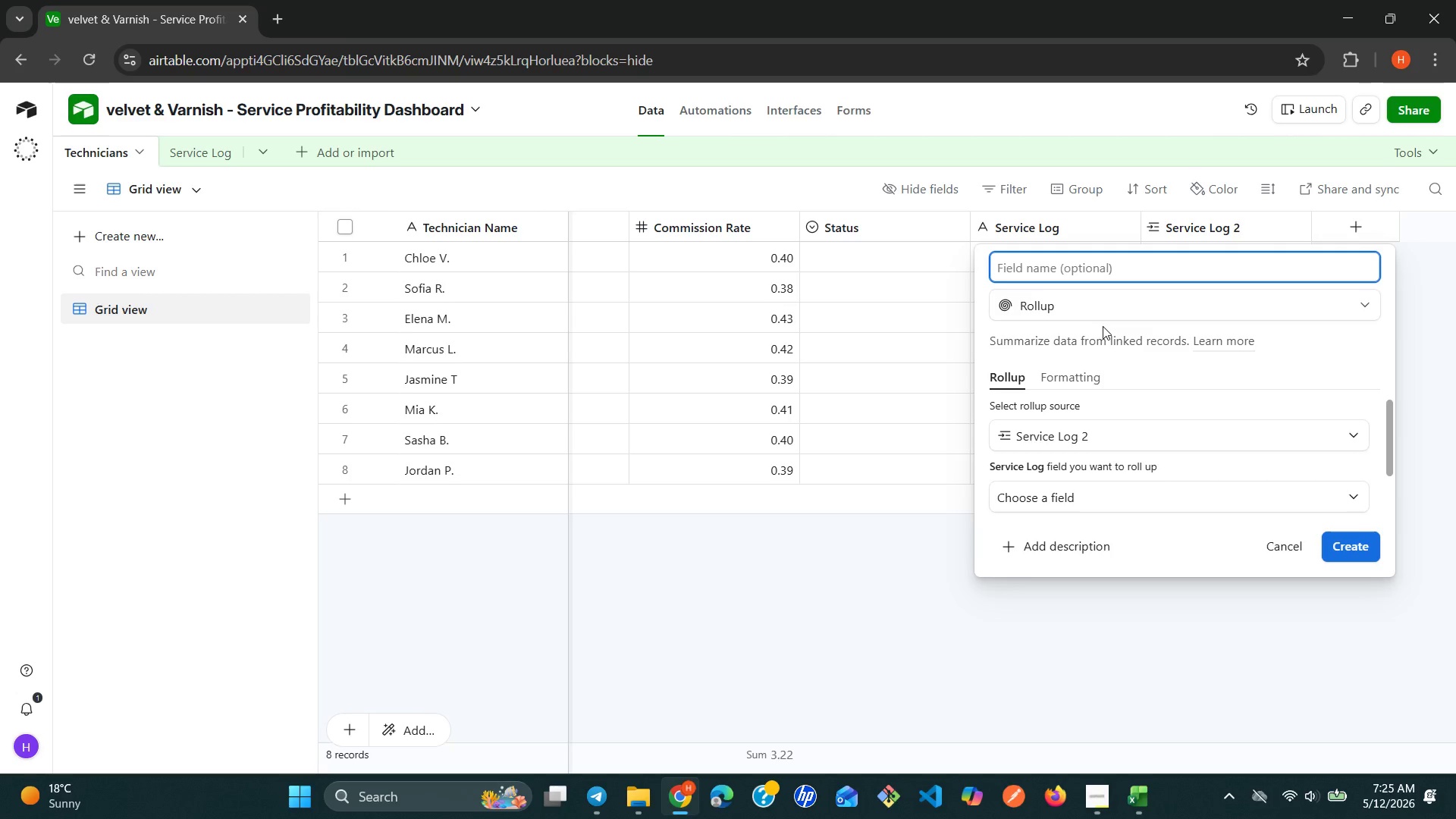 
type(Total Revenue)
 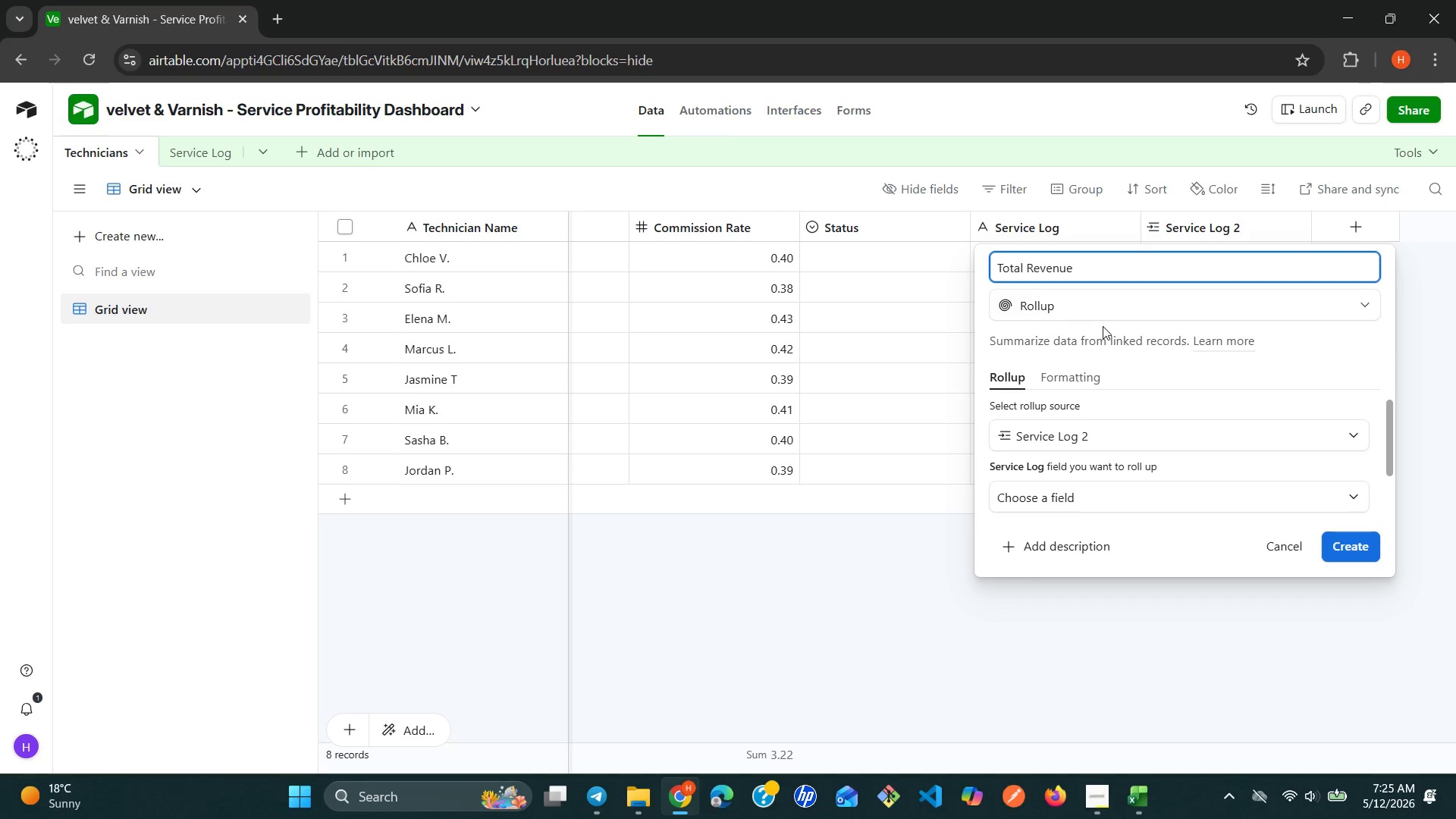 
wait(9.84)
 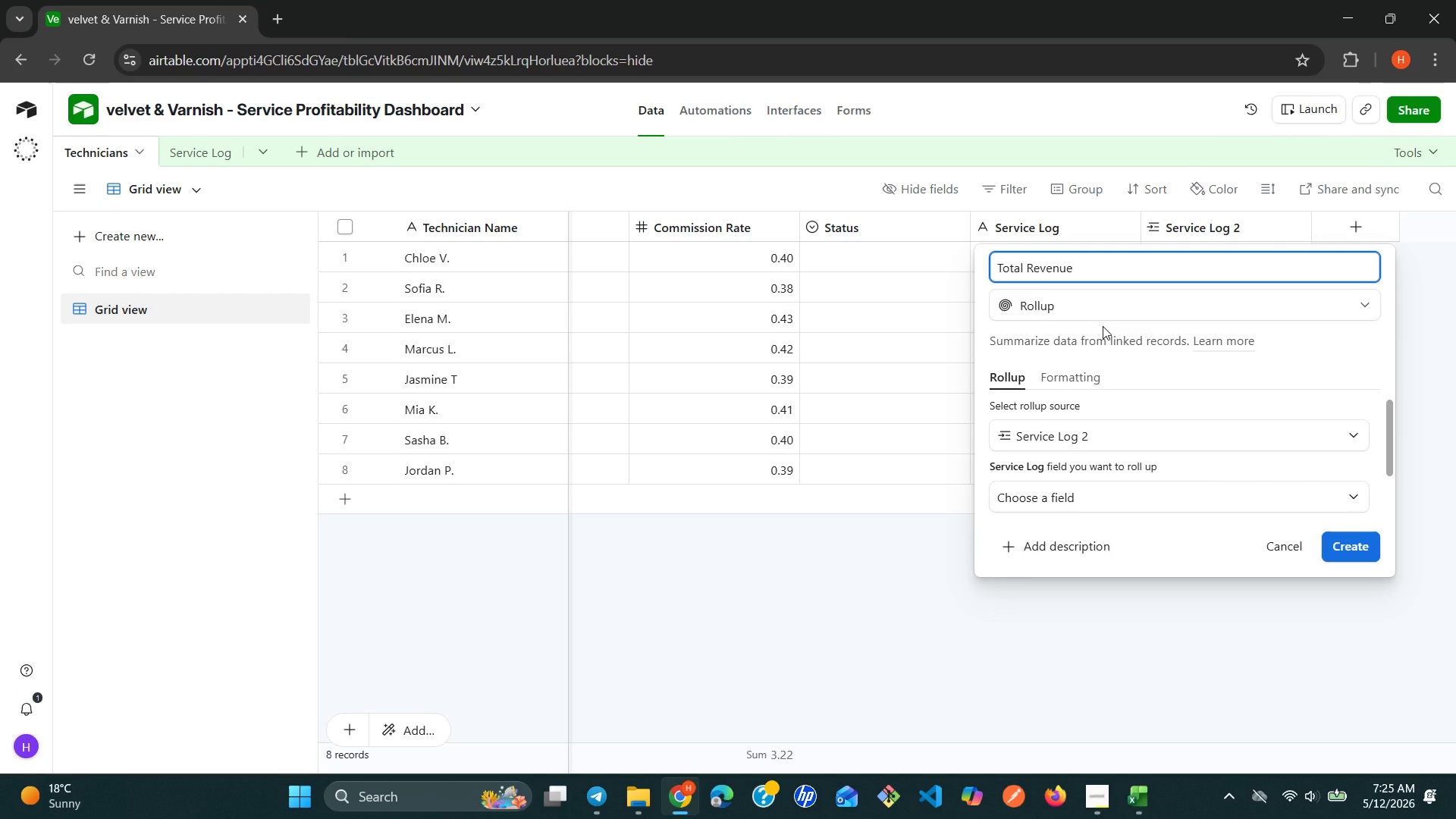 
left_click([1159, 430])
 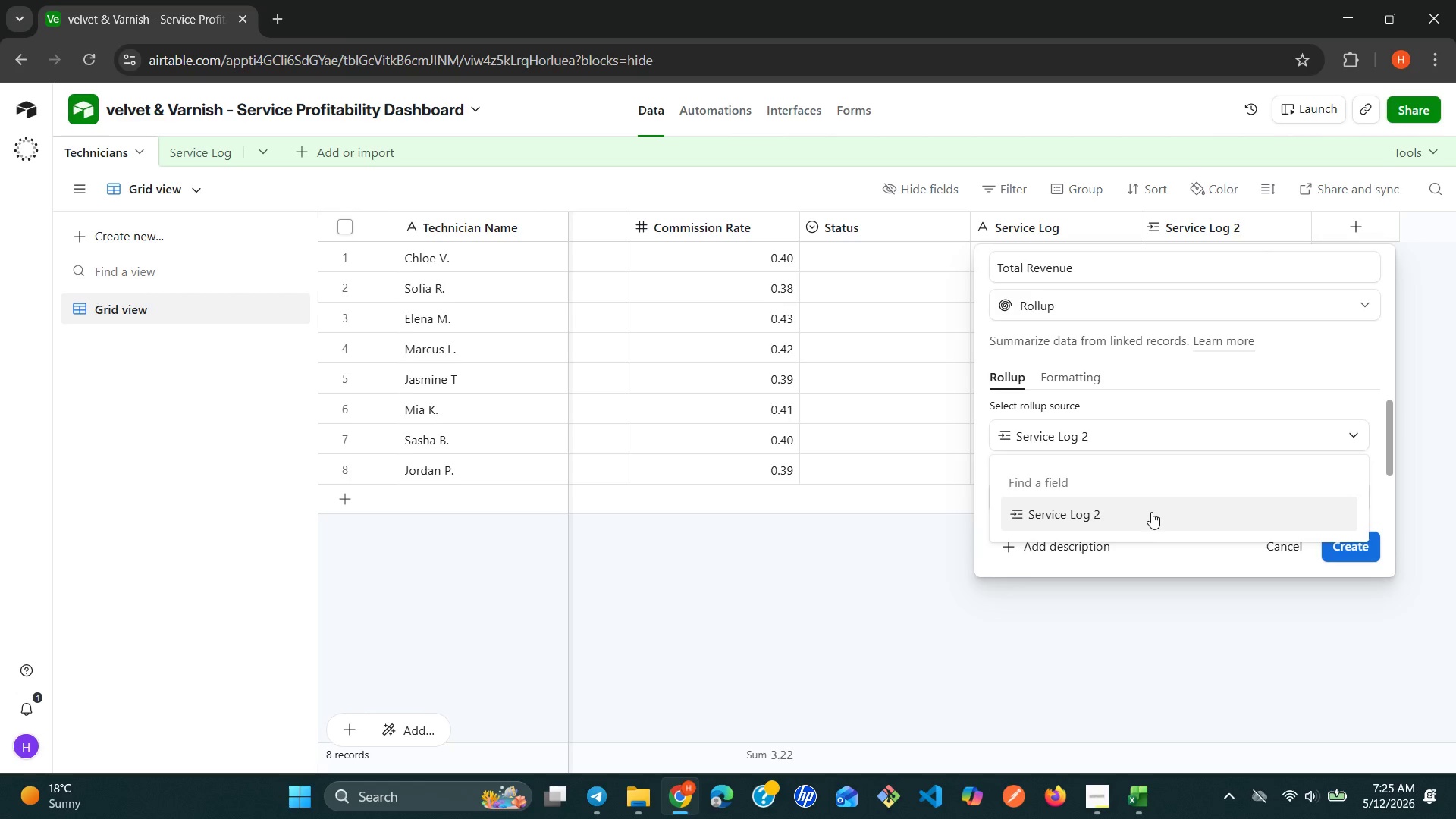 
left_click([1147, 517])
 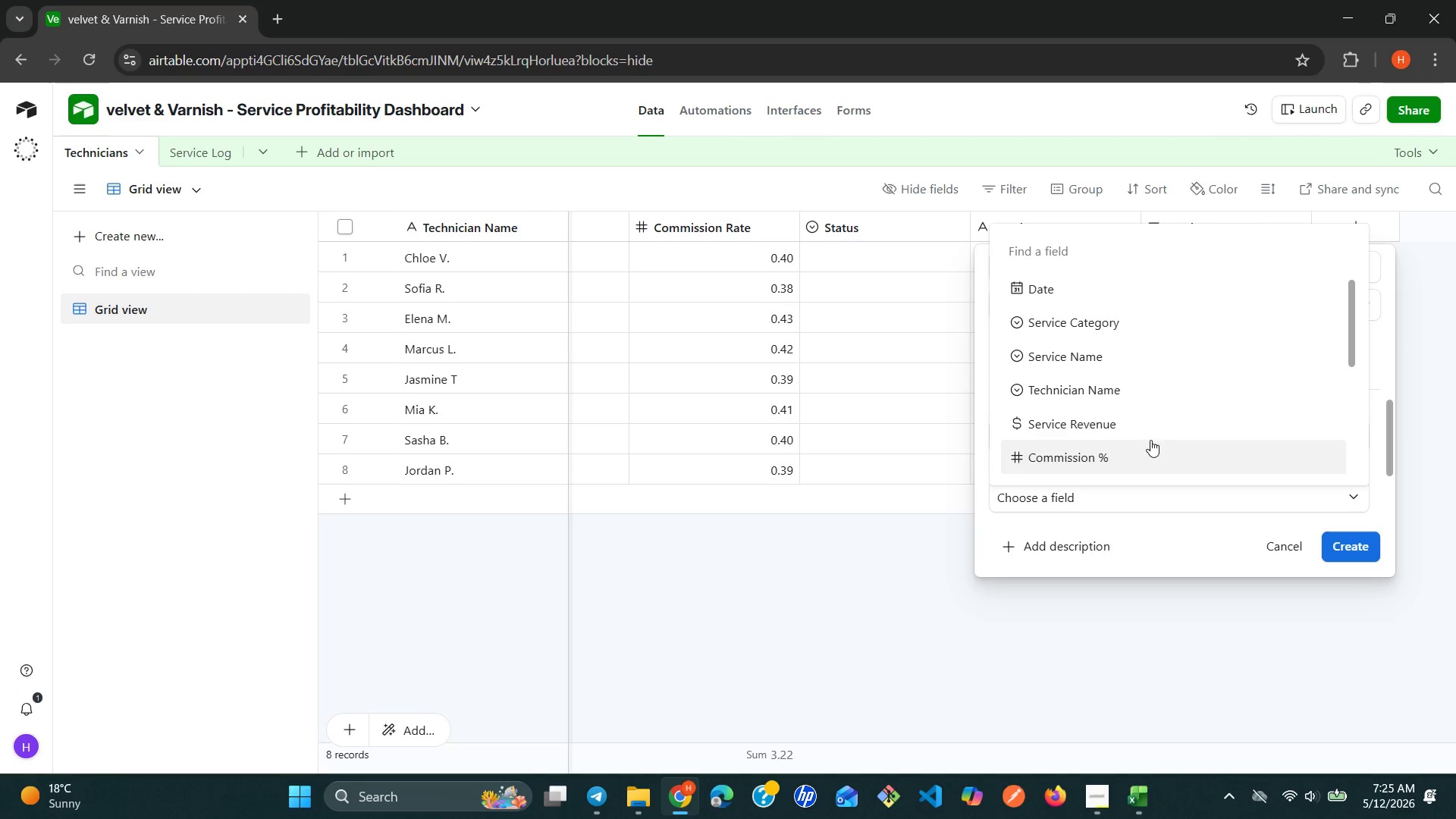 
wait(7.34)
 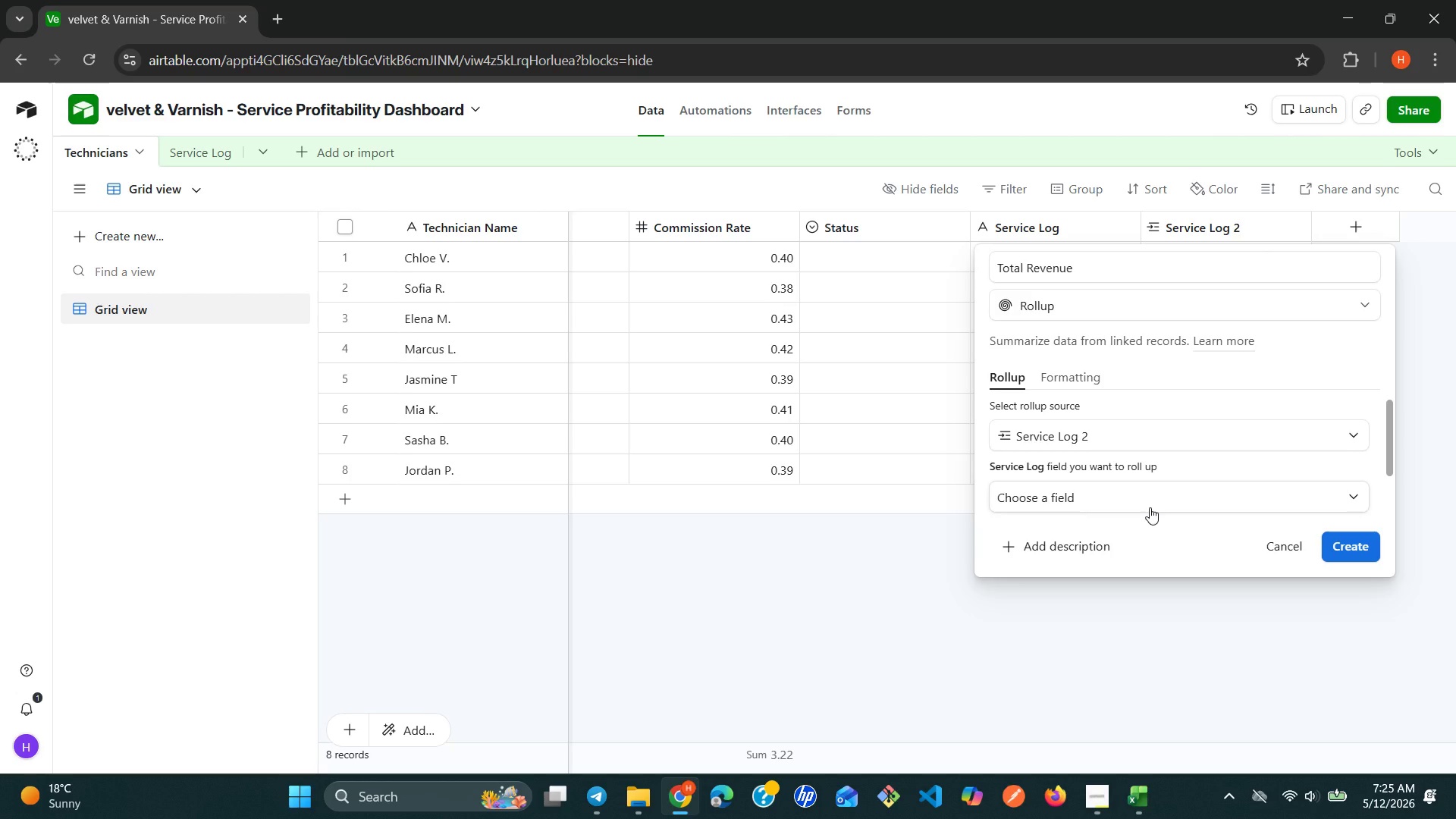 
type(se)
 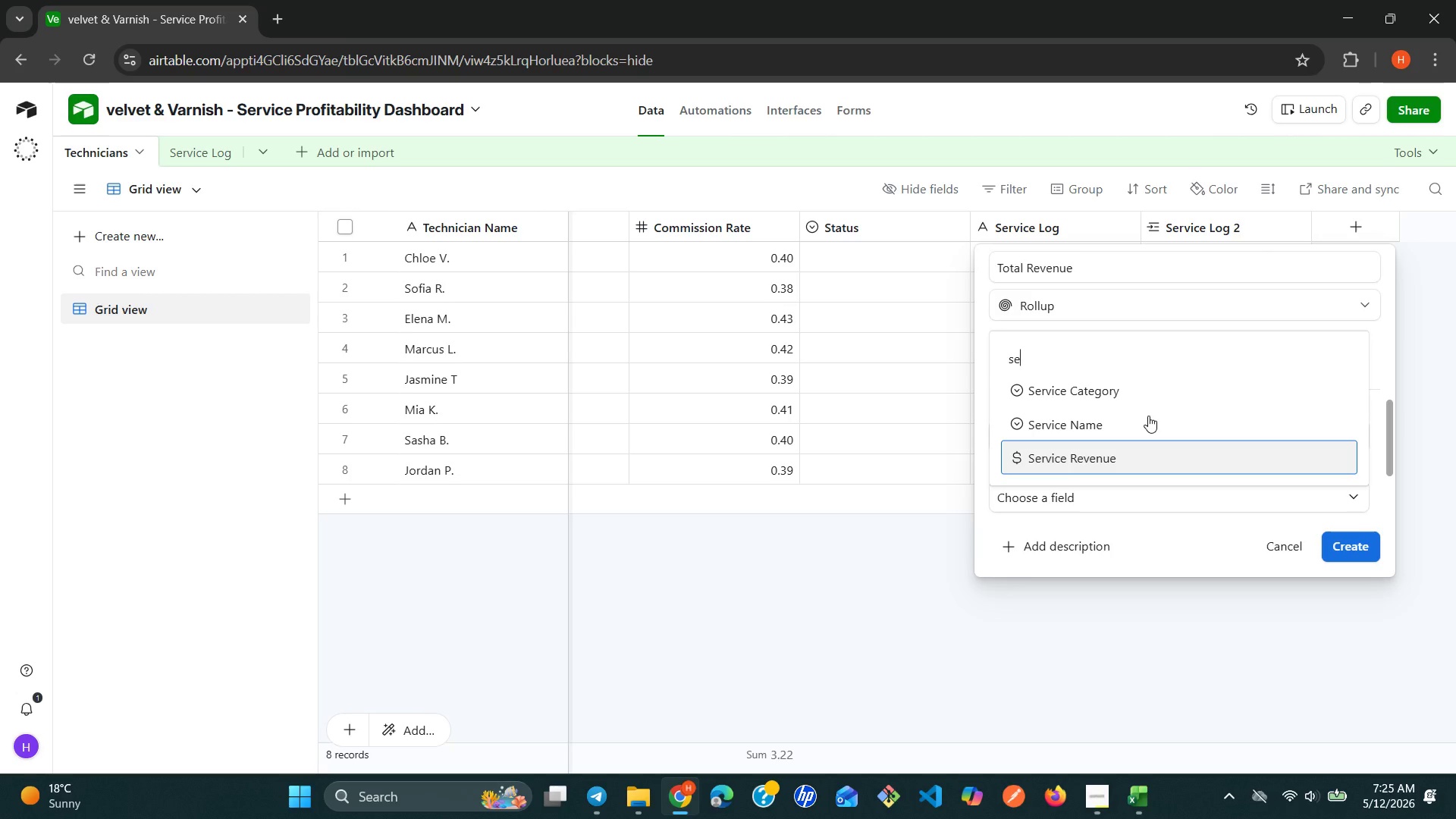 
wait(9.58)
 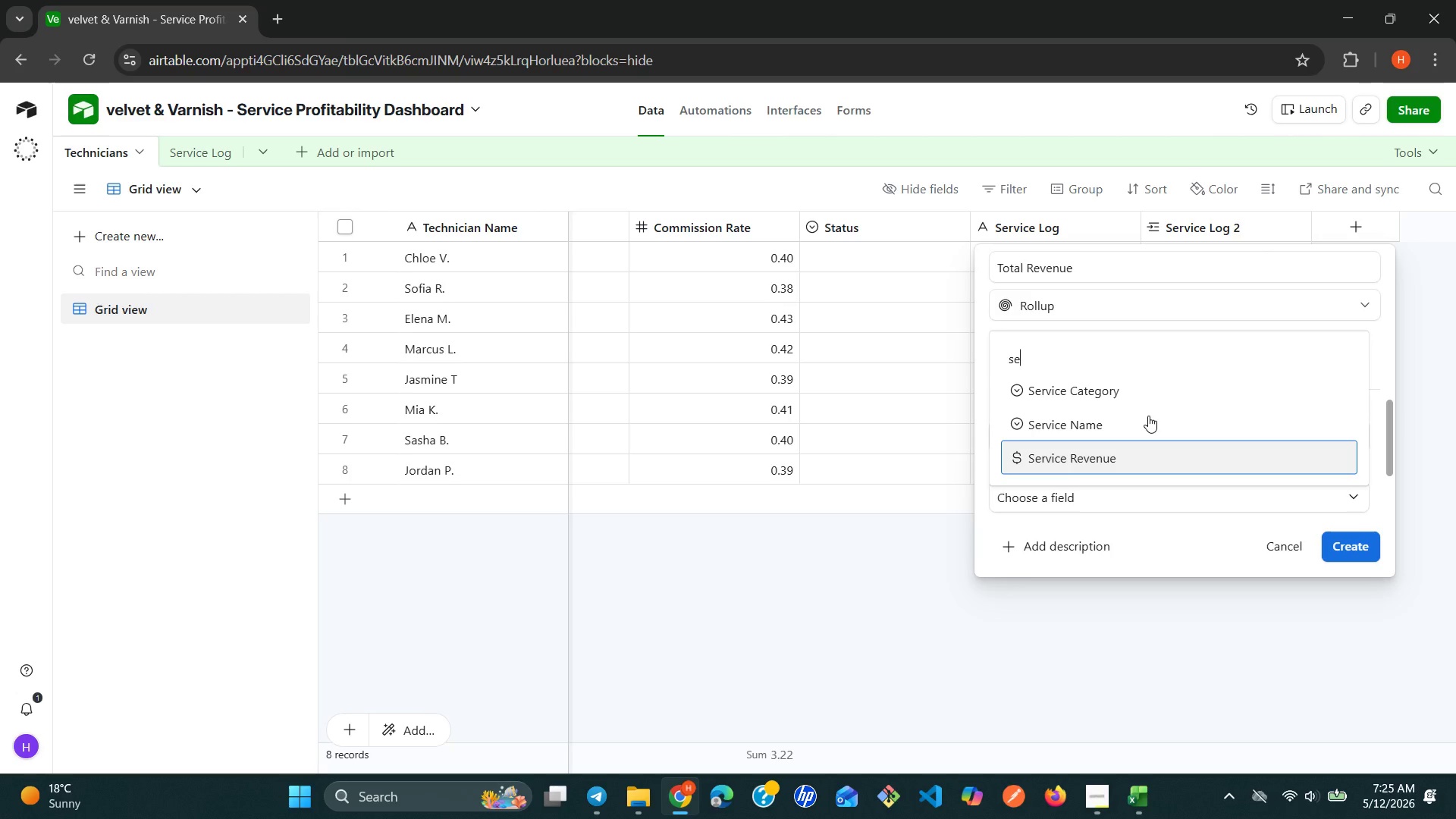 
left_click([1133, 451])
 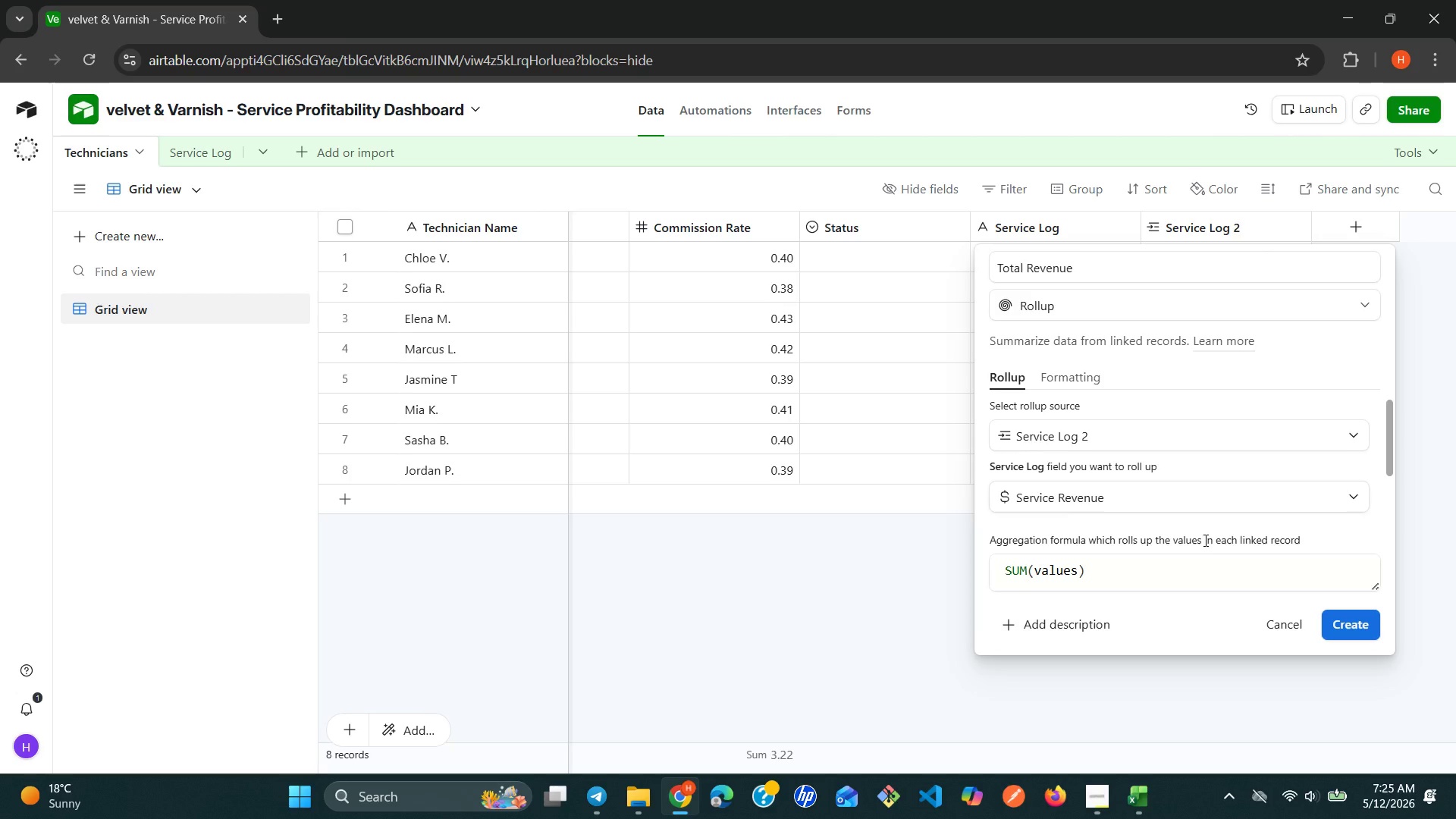 
wait(6.95)
 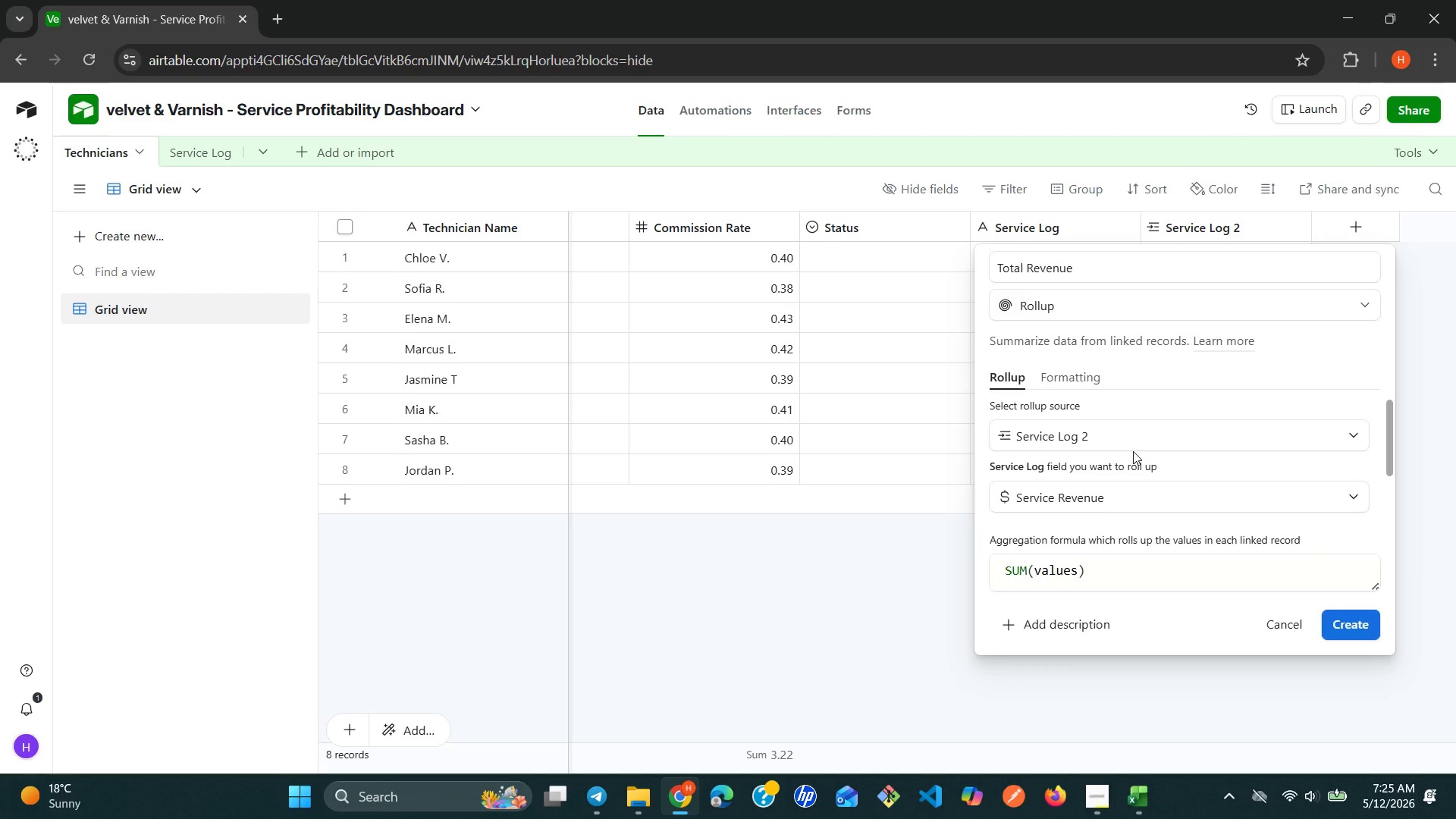 
left_click([1071, 378])
 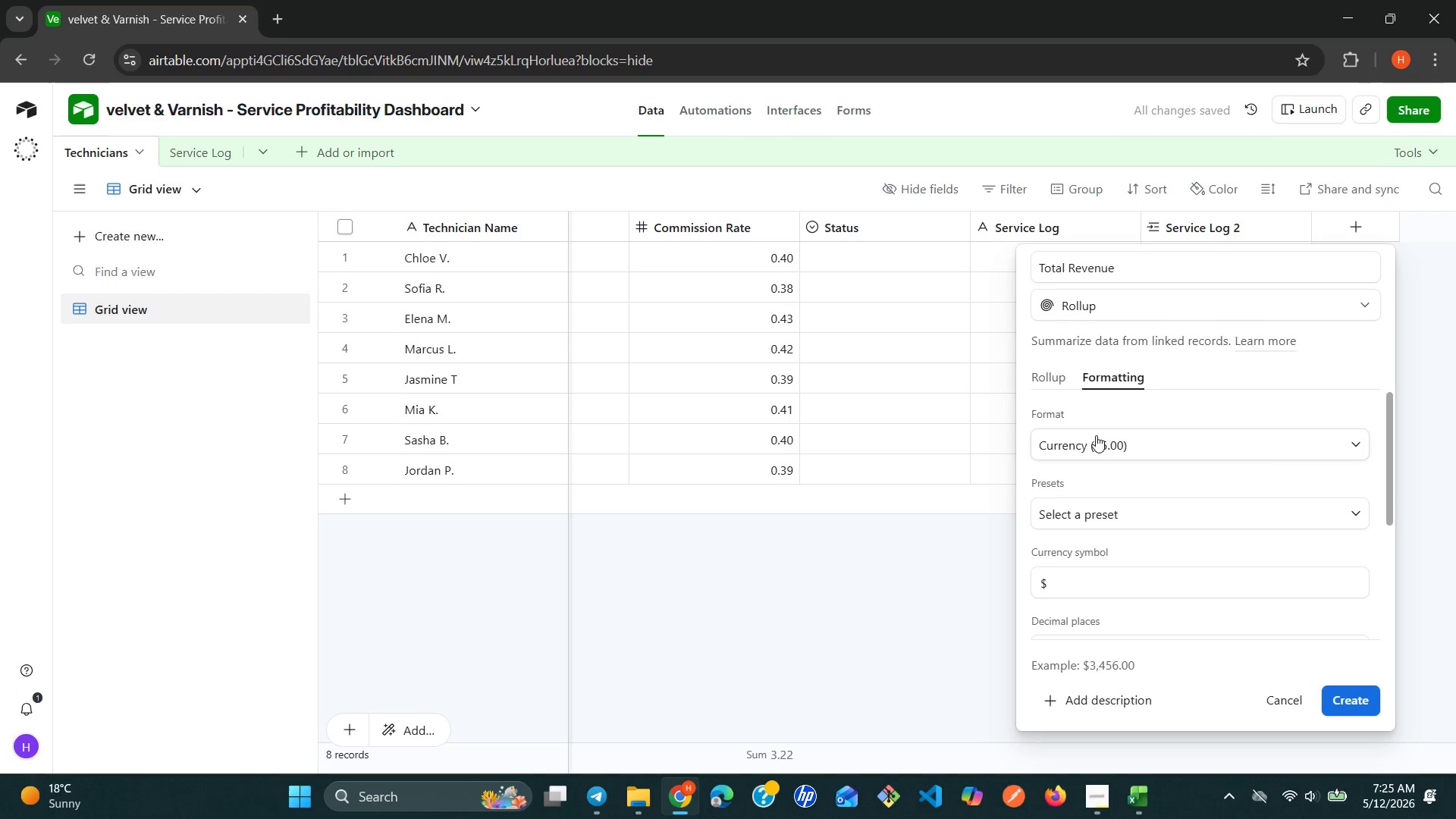 
wait(9.27)
 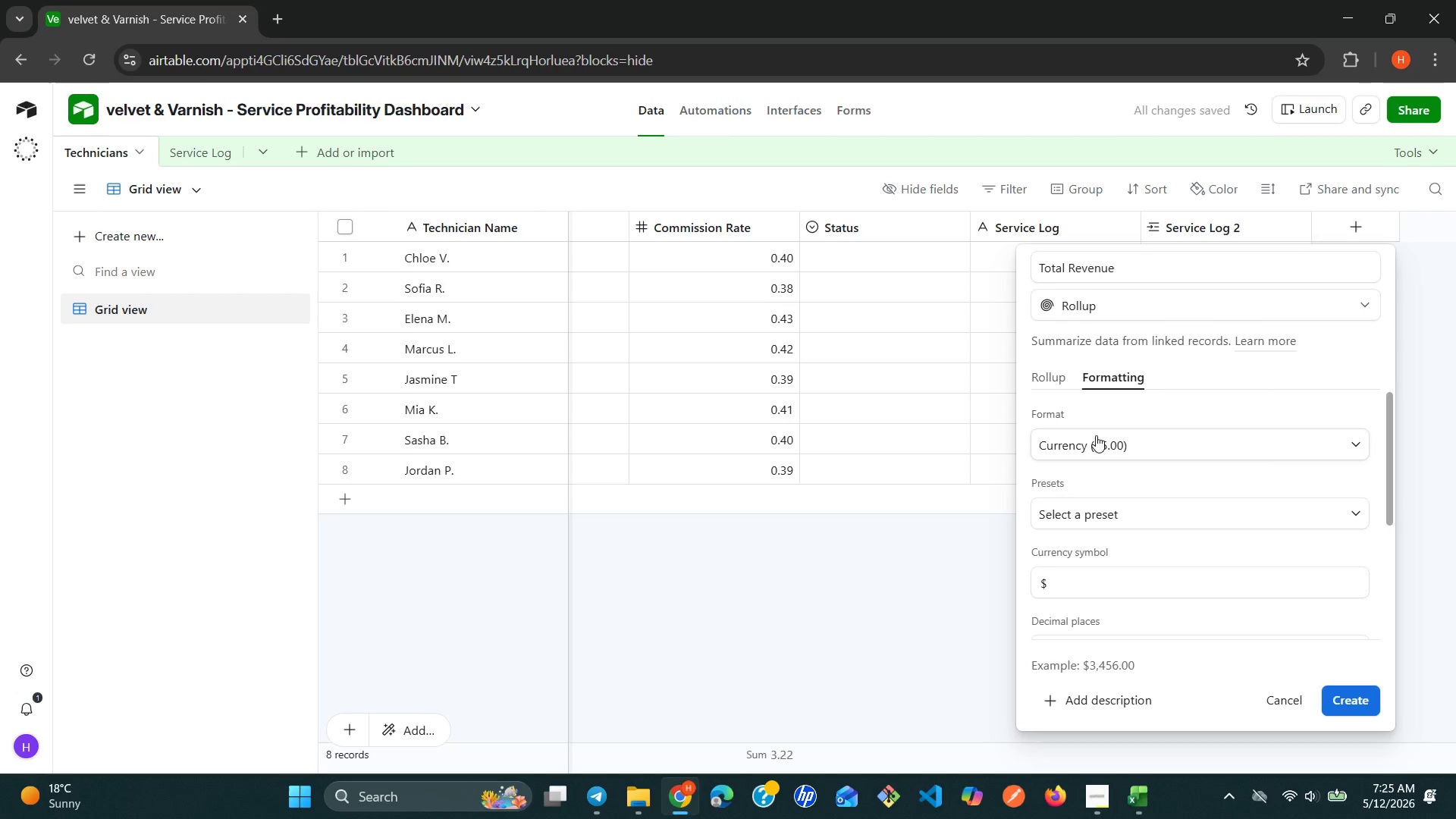 
left_click([1129, 504])
 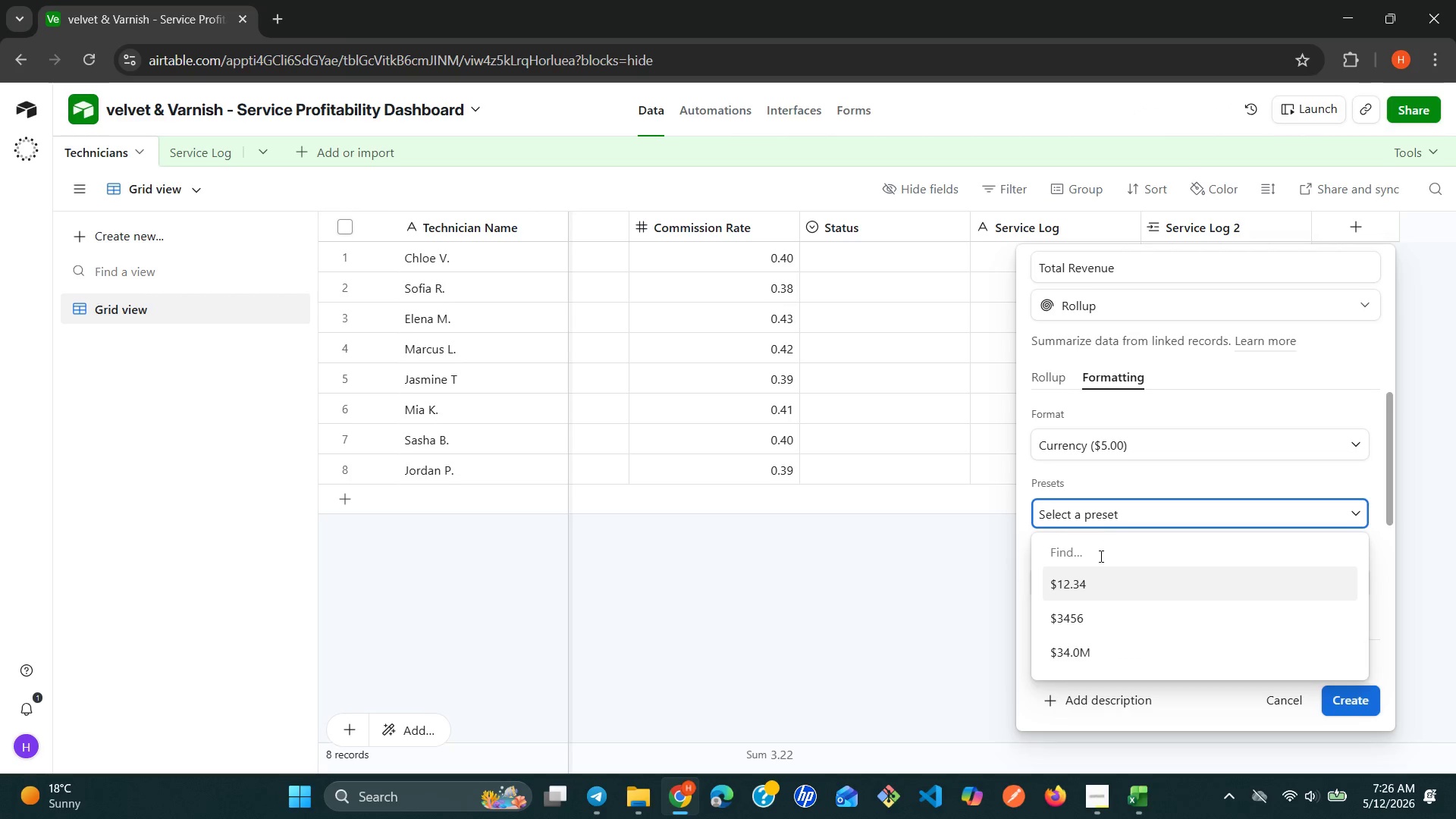 
left_click([1093, 586])
 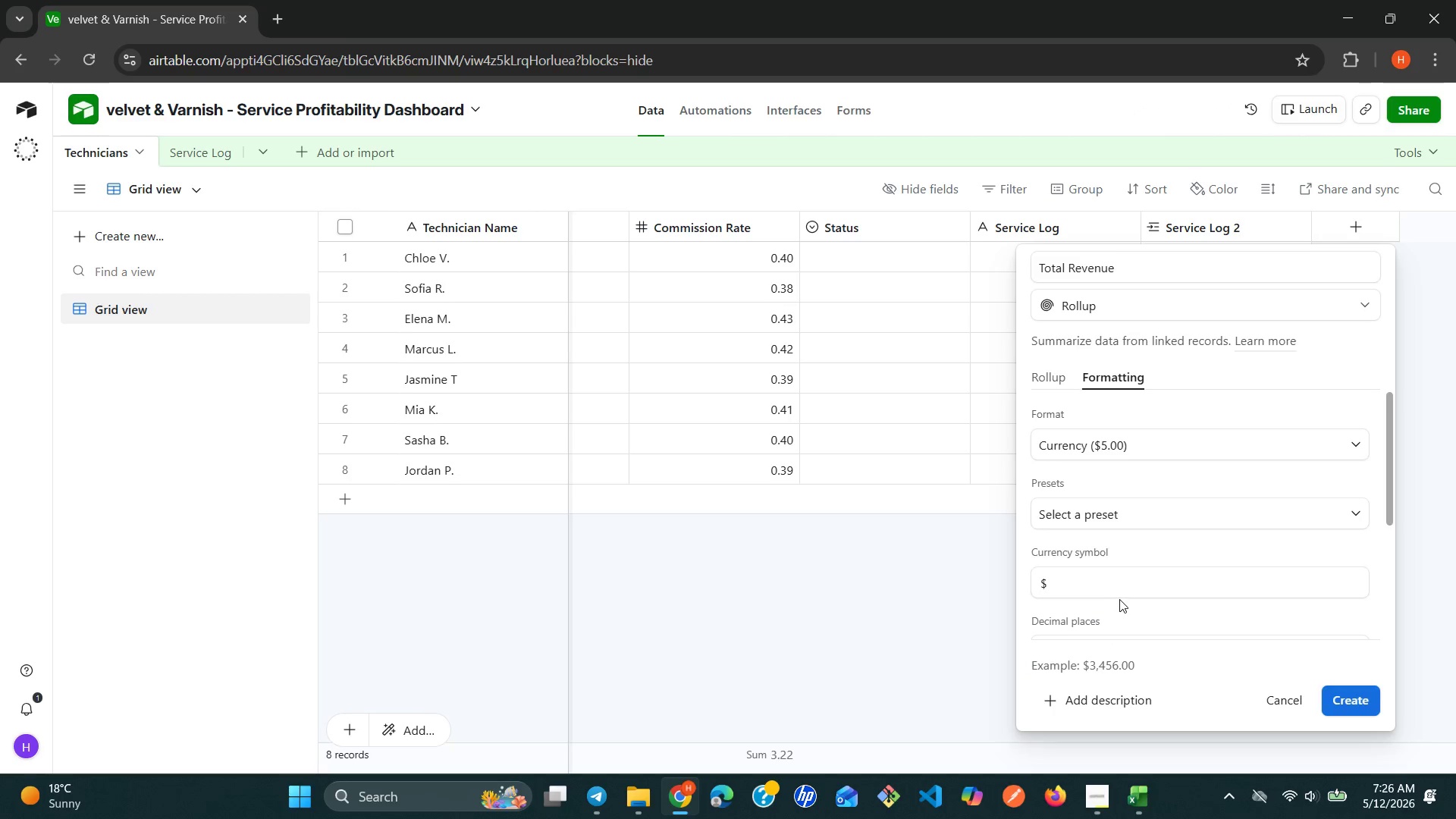 
scroll: coordinate [1123, 572], scroll_direction: down, amount: 1.0
 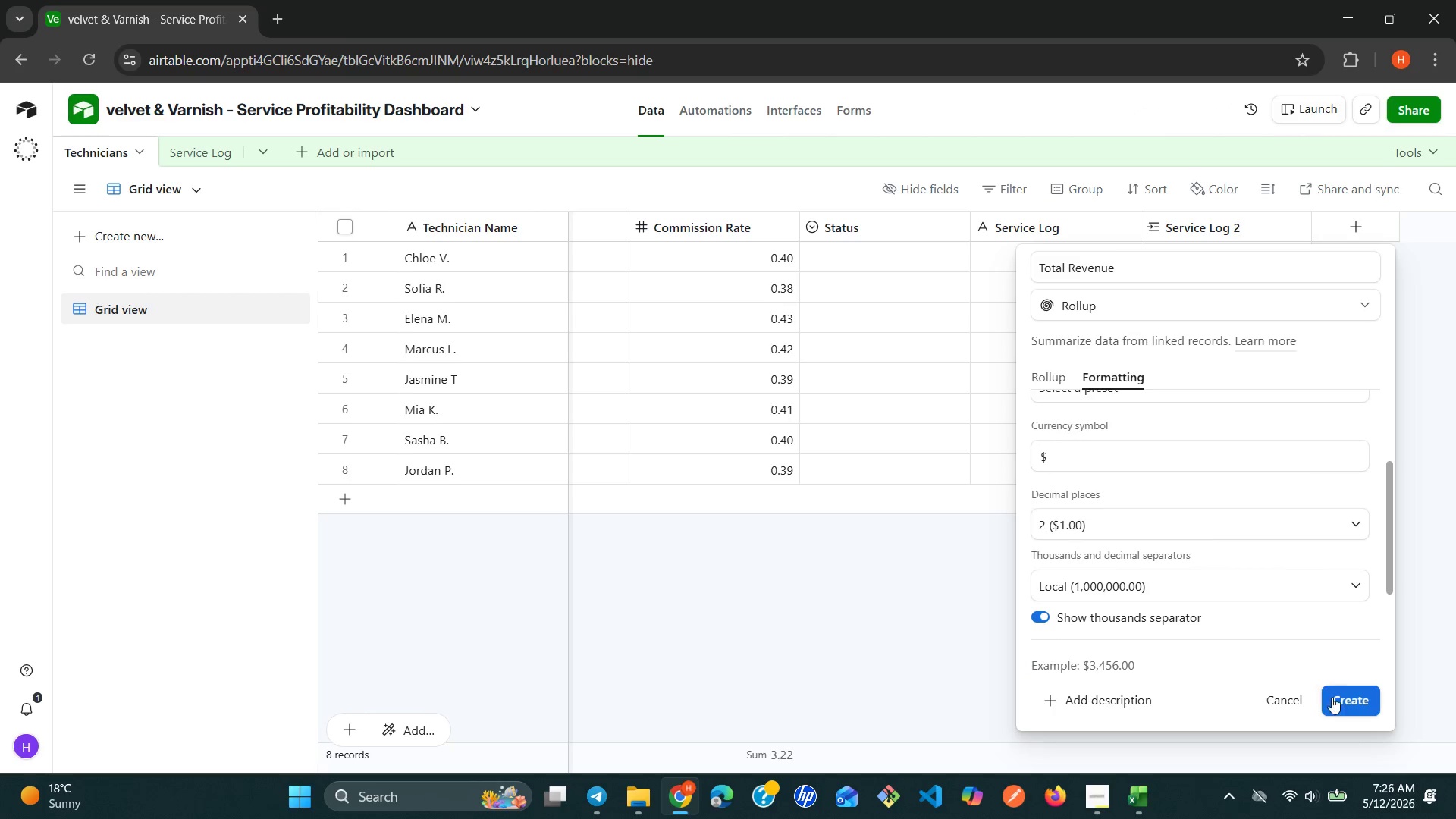 
left_click([1349, 710])
 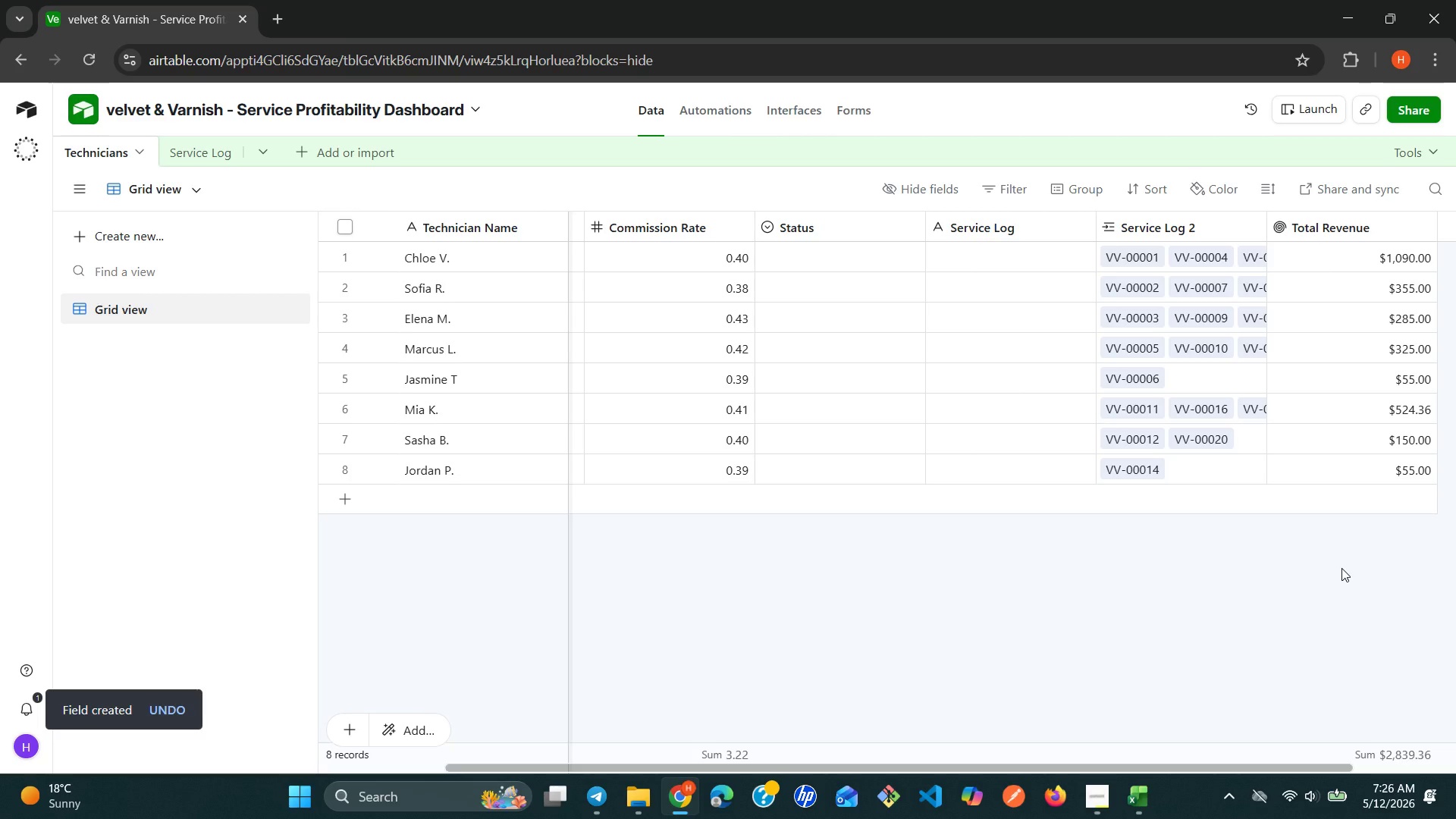 
wait(14.33)
 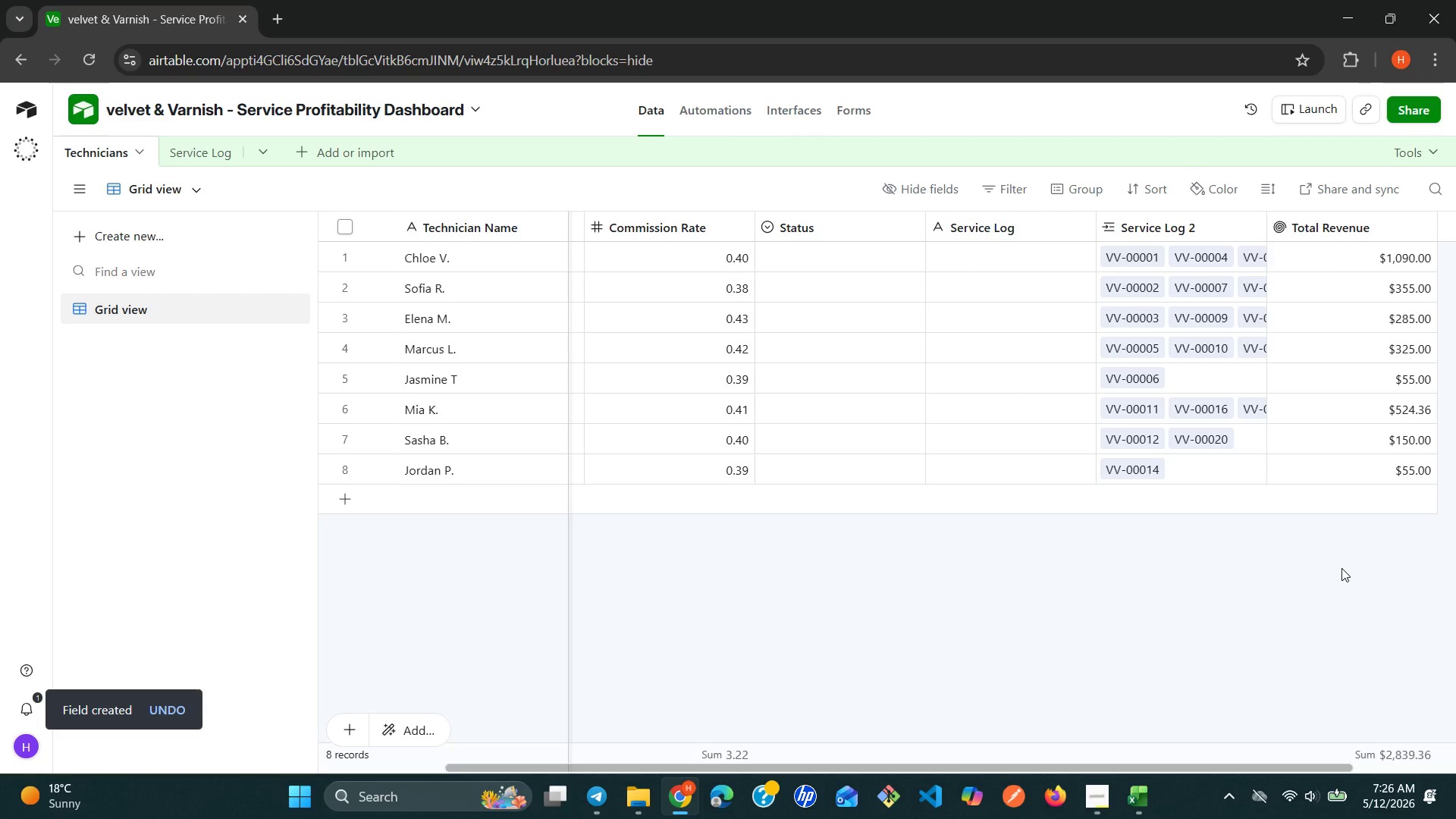 
left_click([1355, 213])
 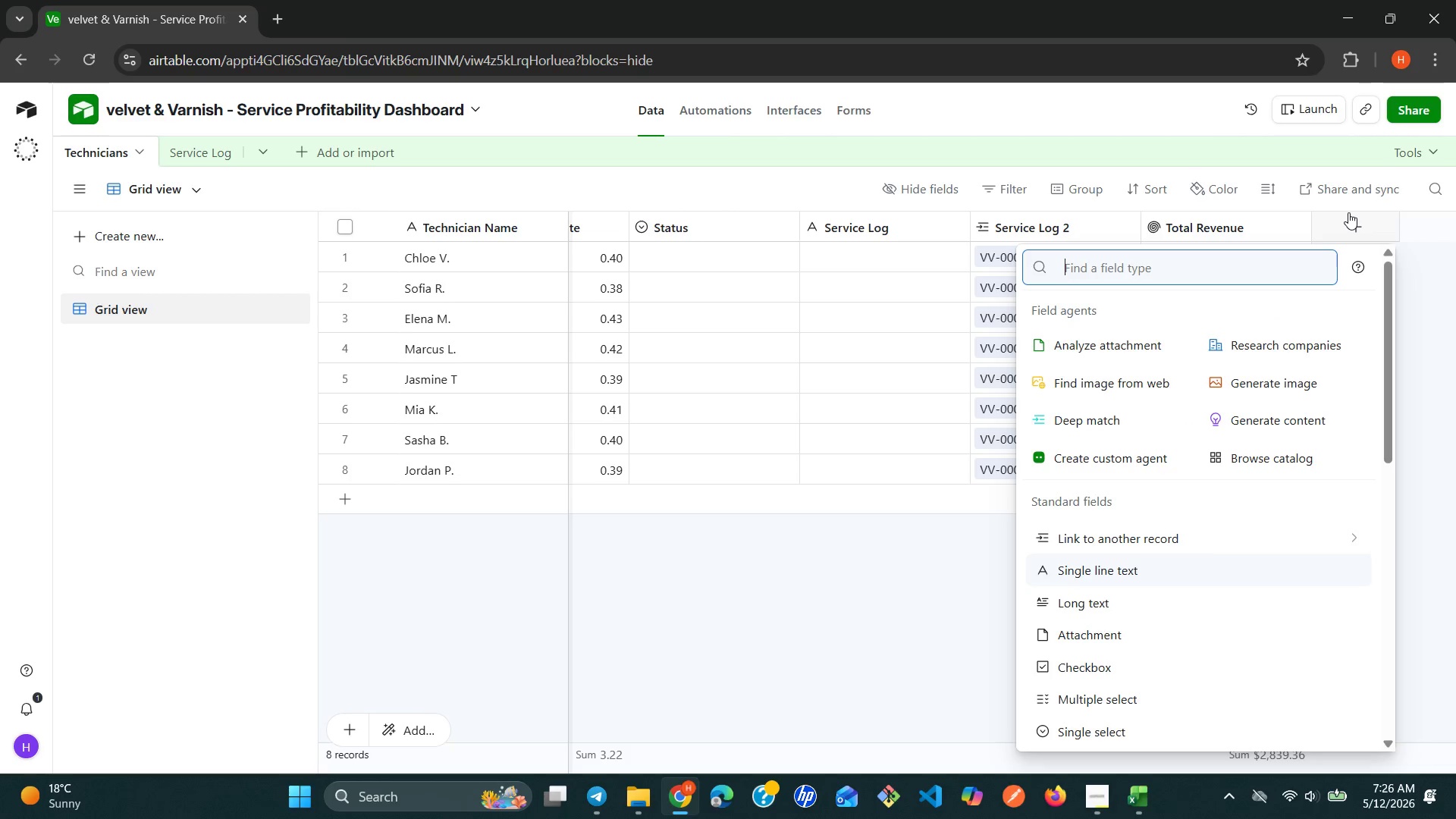 
wait(5.88)
 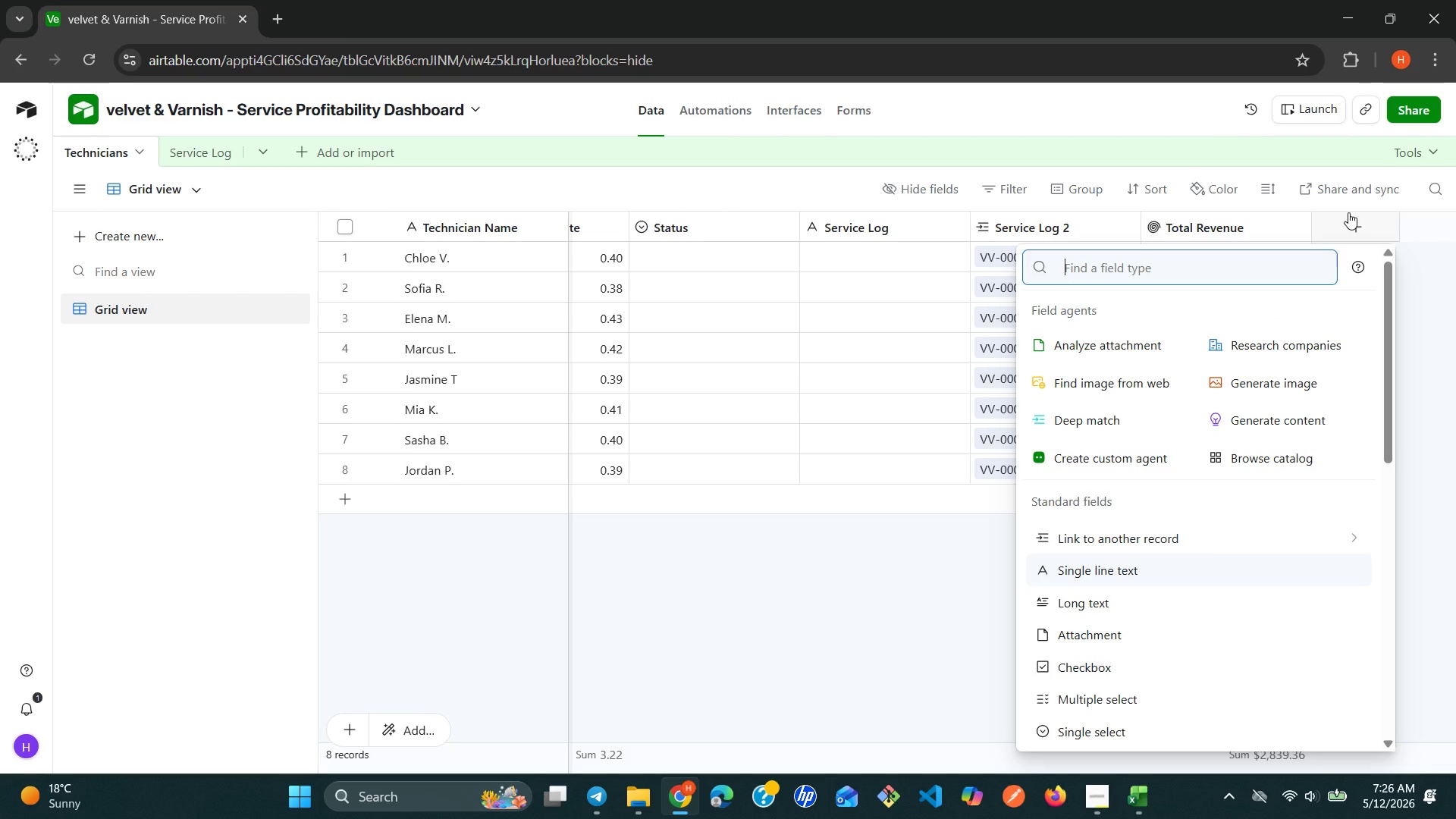 
type(ro)
 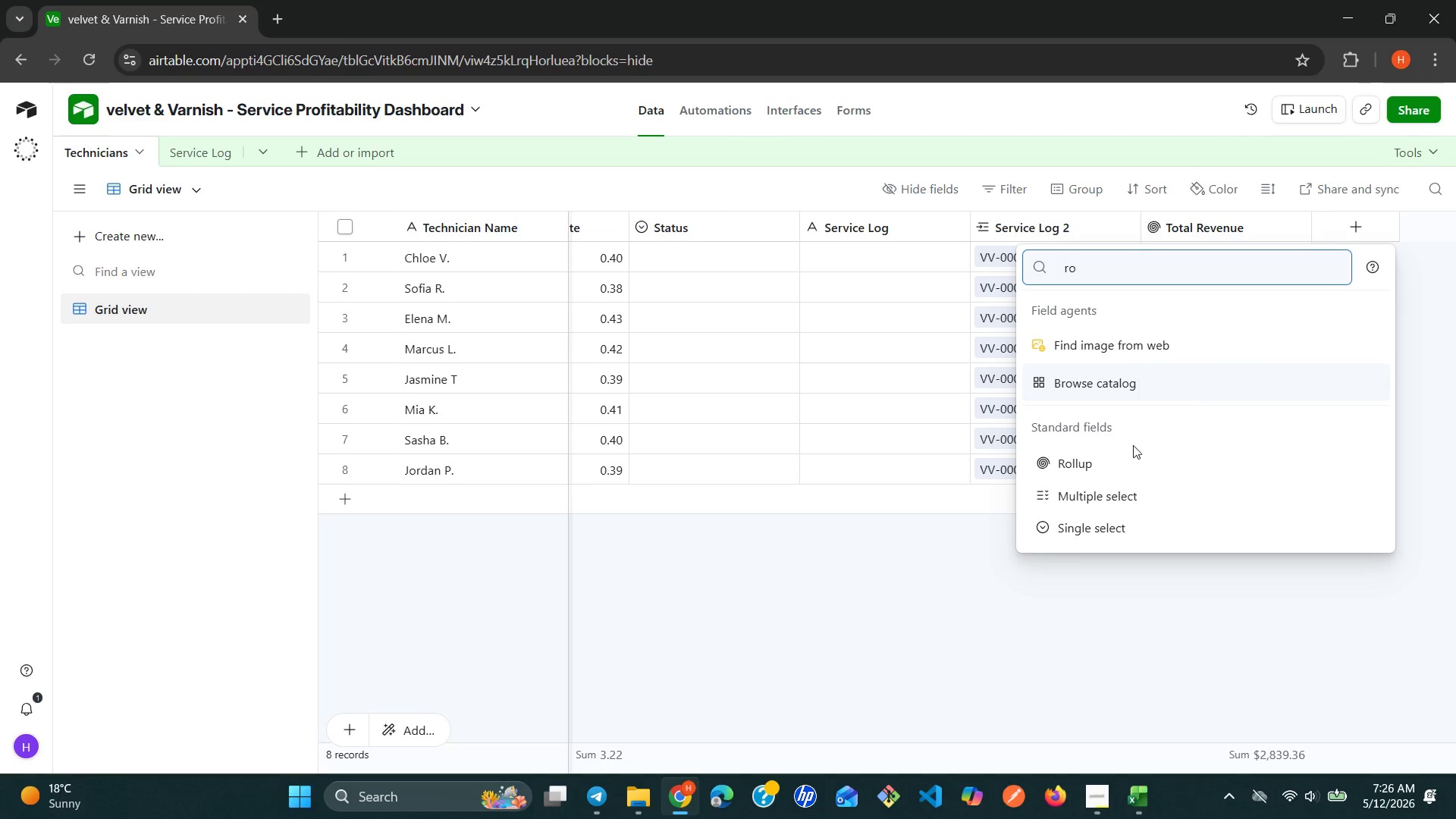 
left_click([1112, 458])
 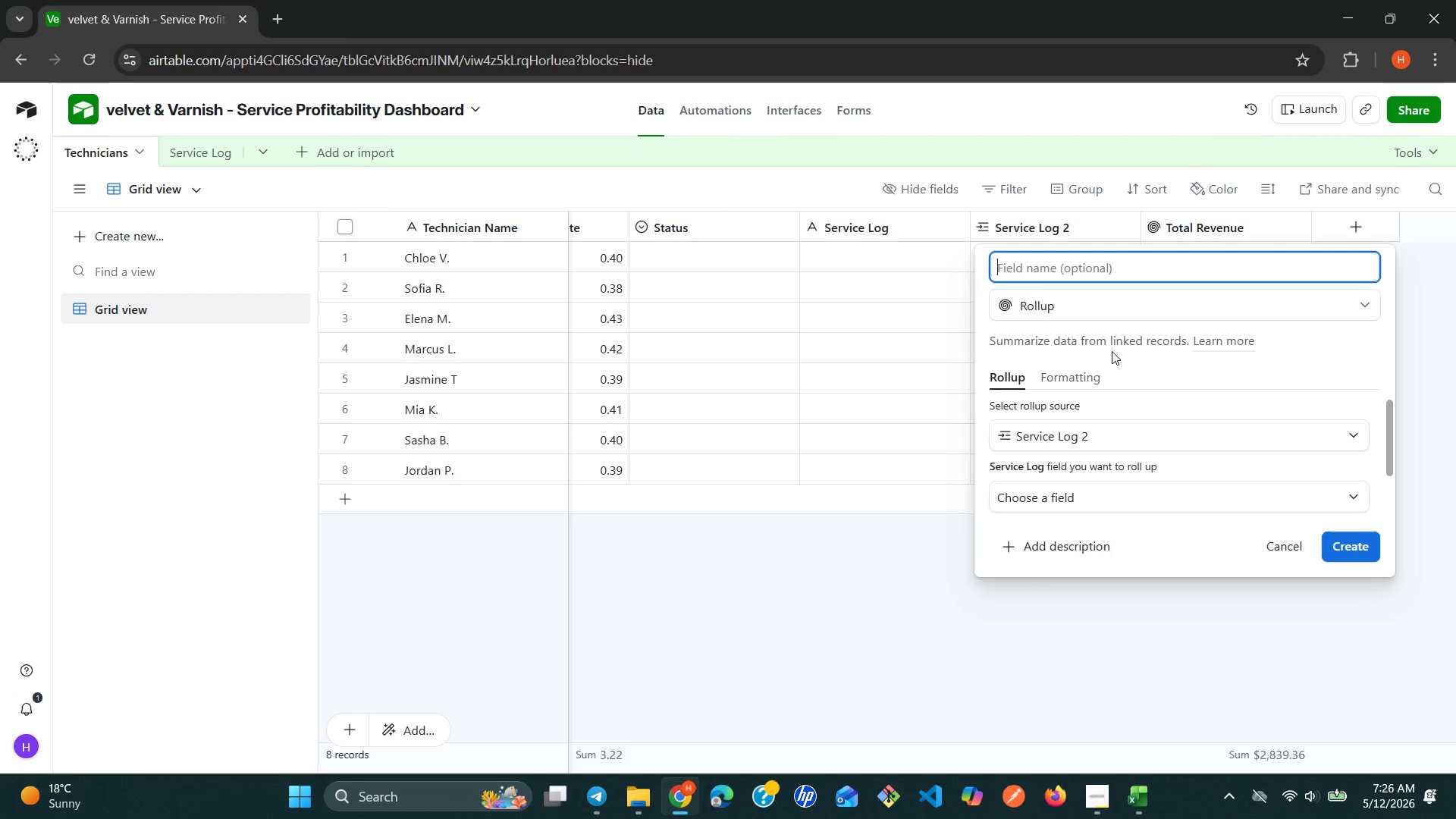 
wait(15.09)
 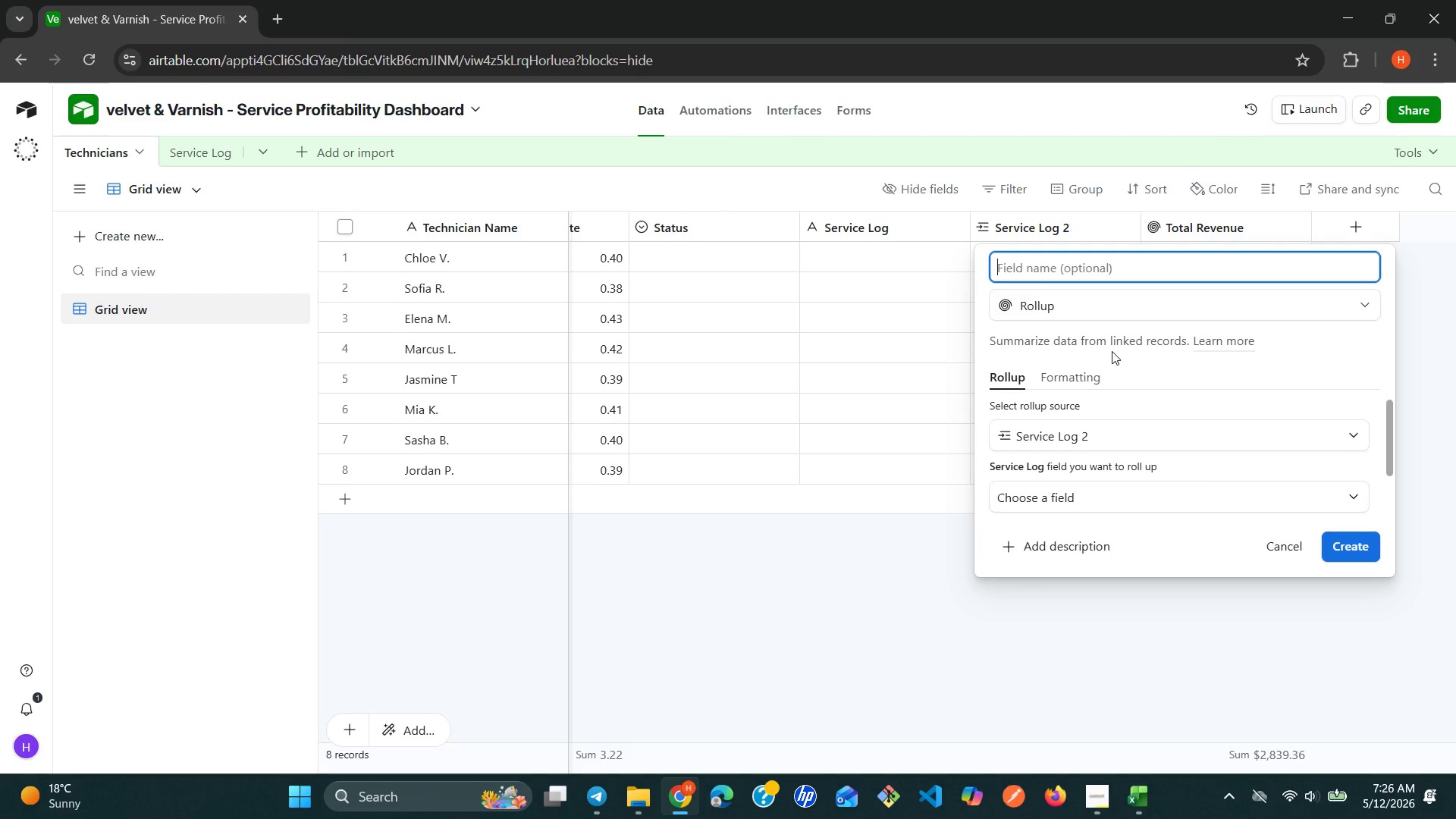 
type(Total)
 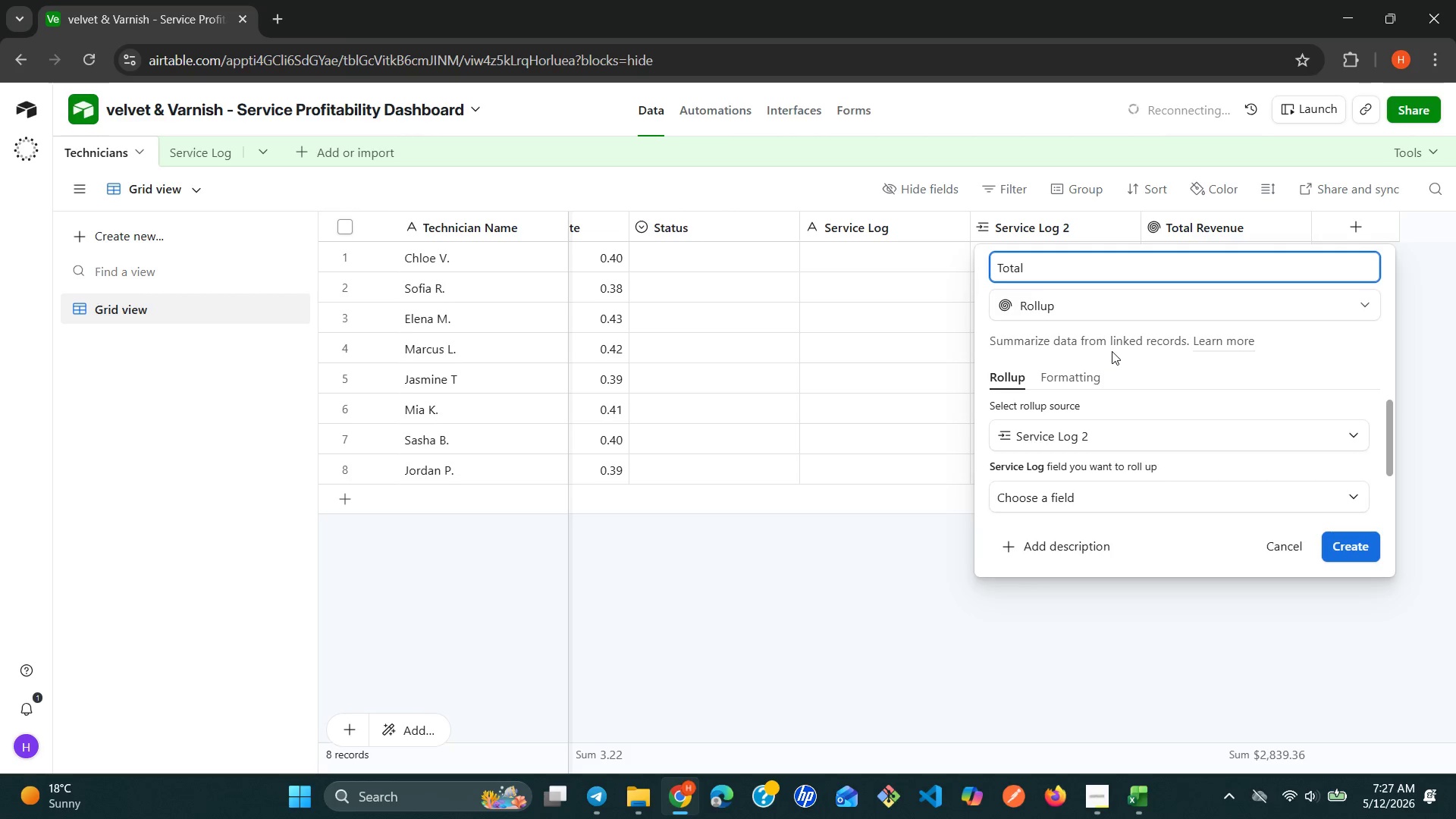 
wait(53.62)
 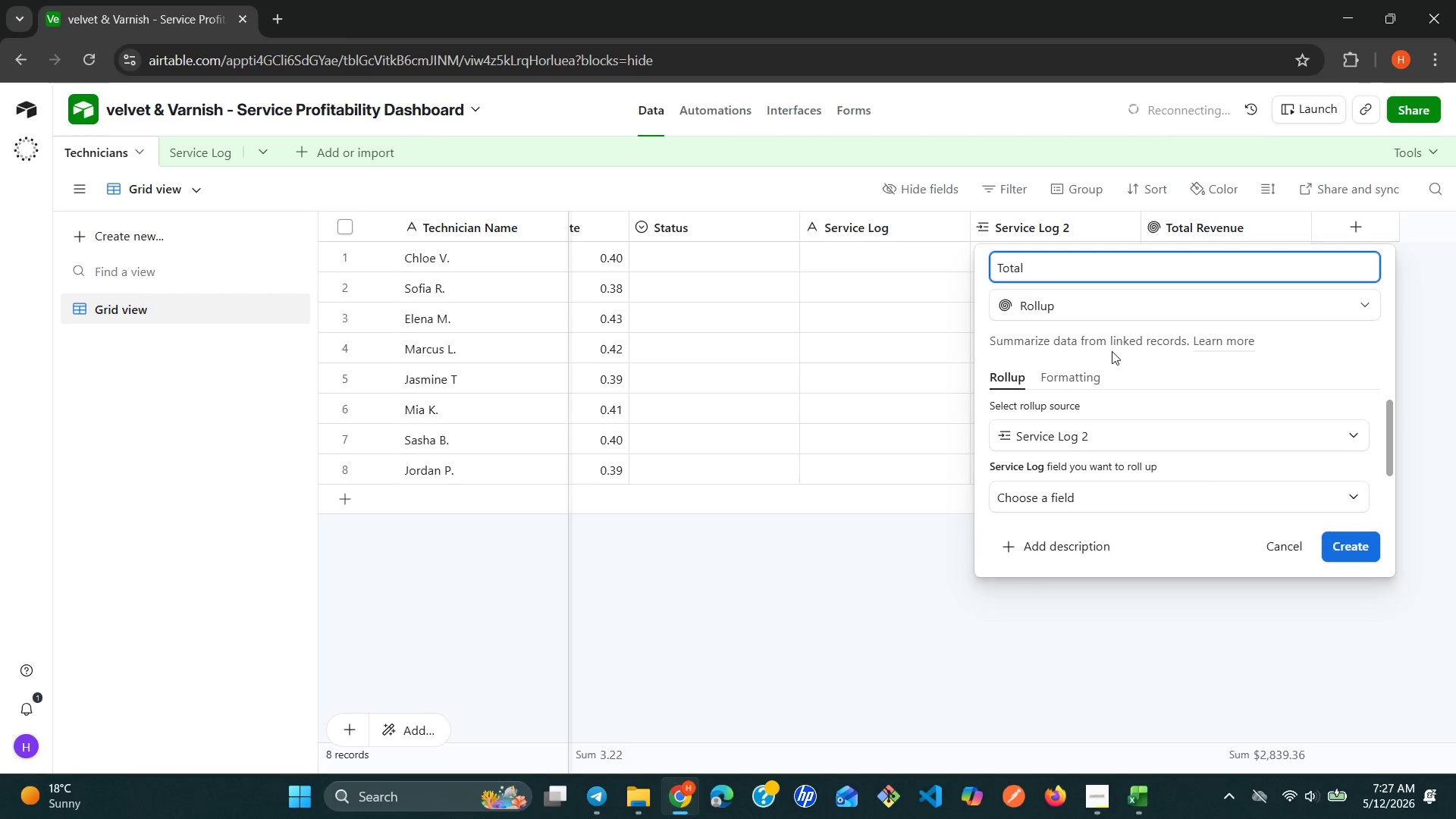 
type( Commission Earned)
 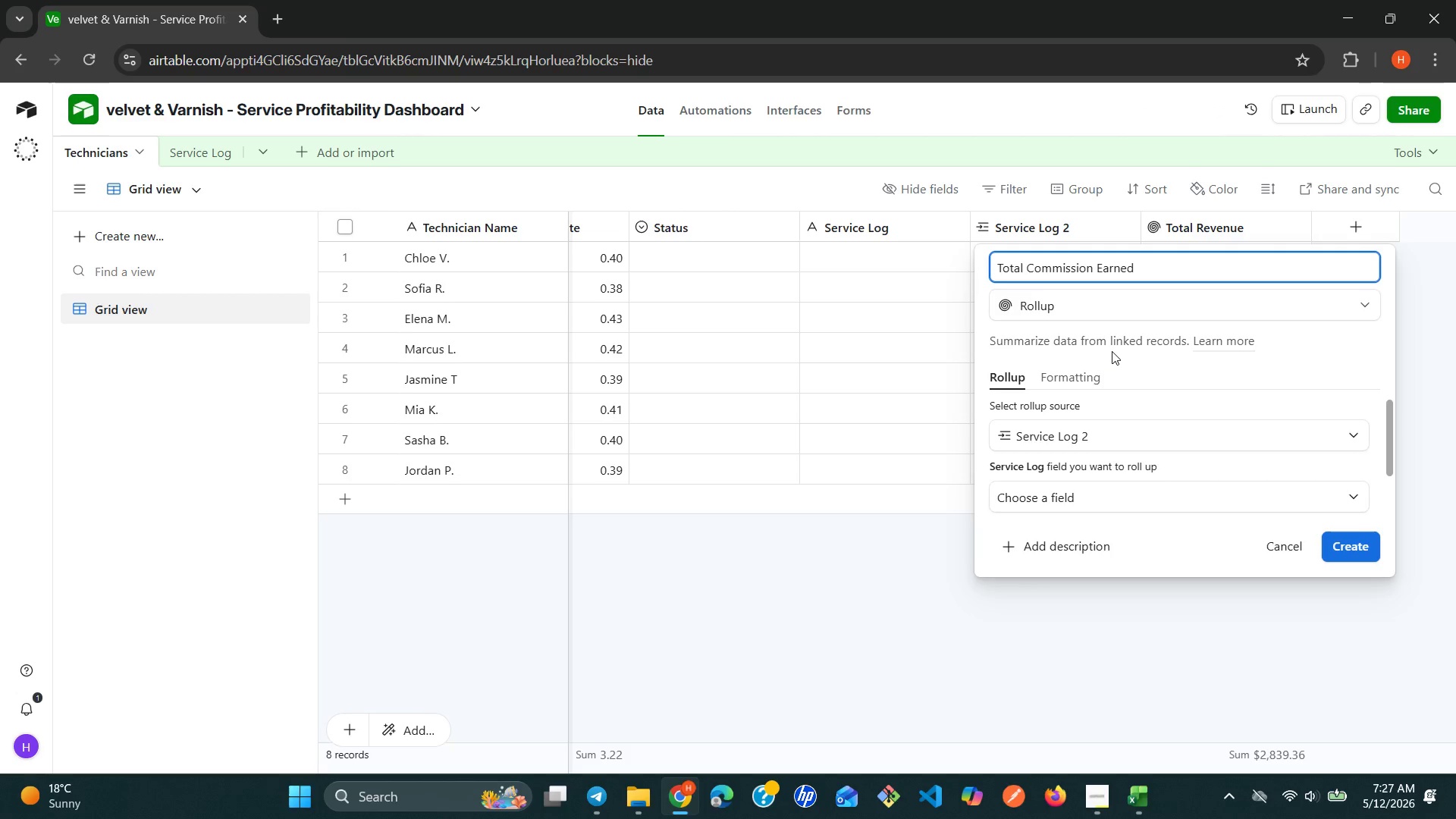 
wait(7.38)
 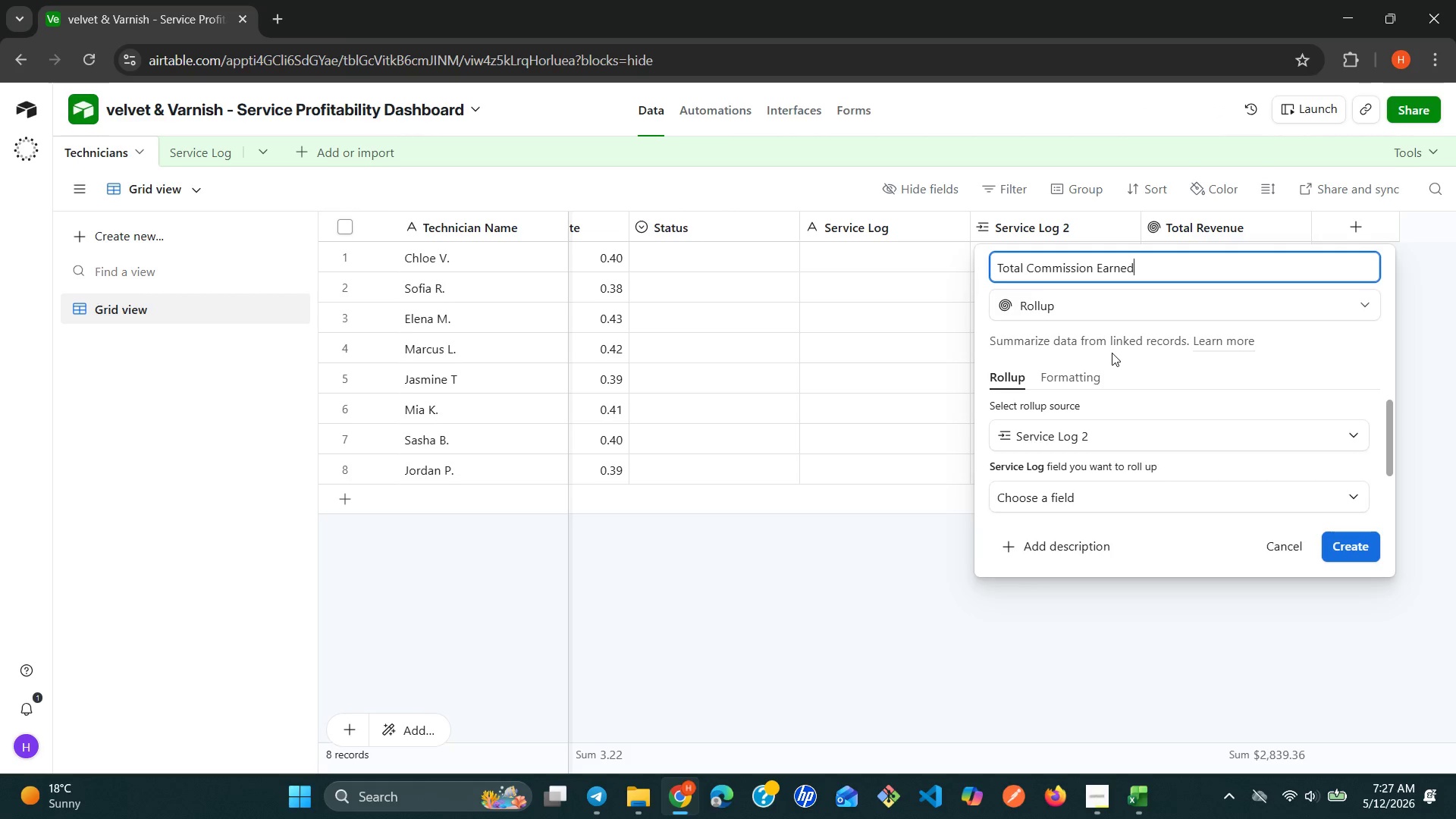 
left_click([1265, 513])
 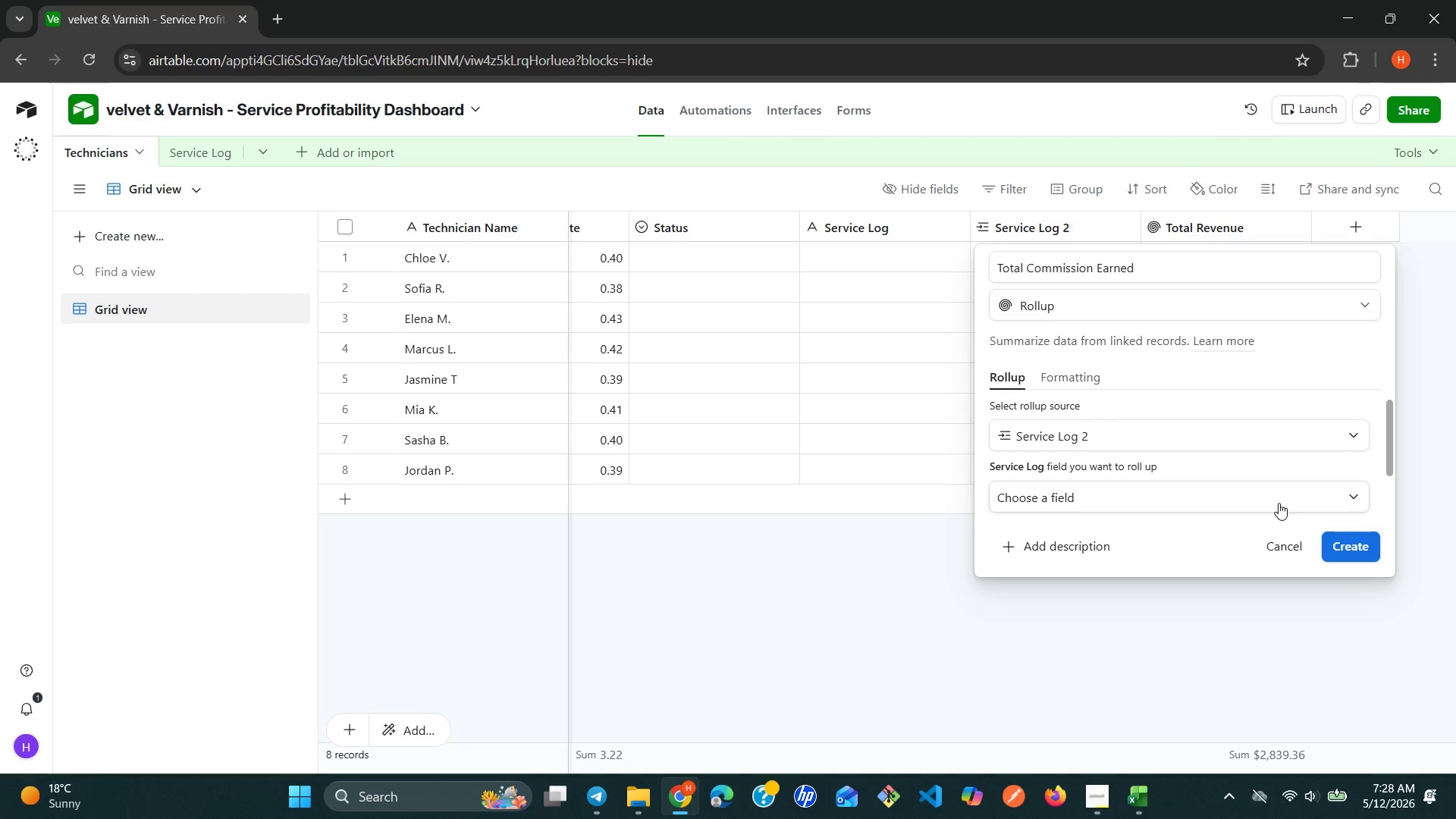 
left_click([1297, 495])
 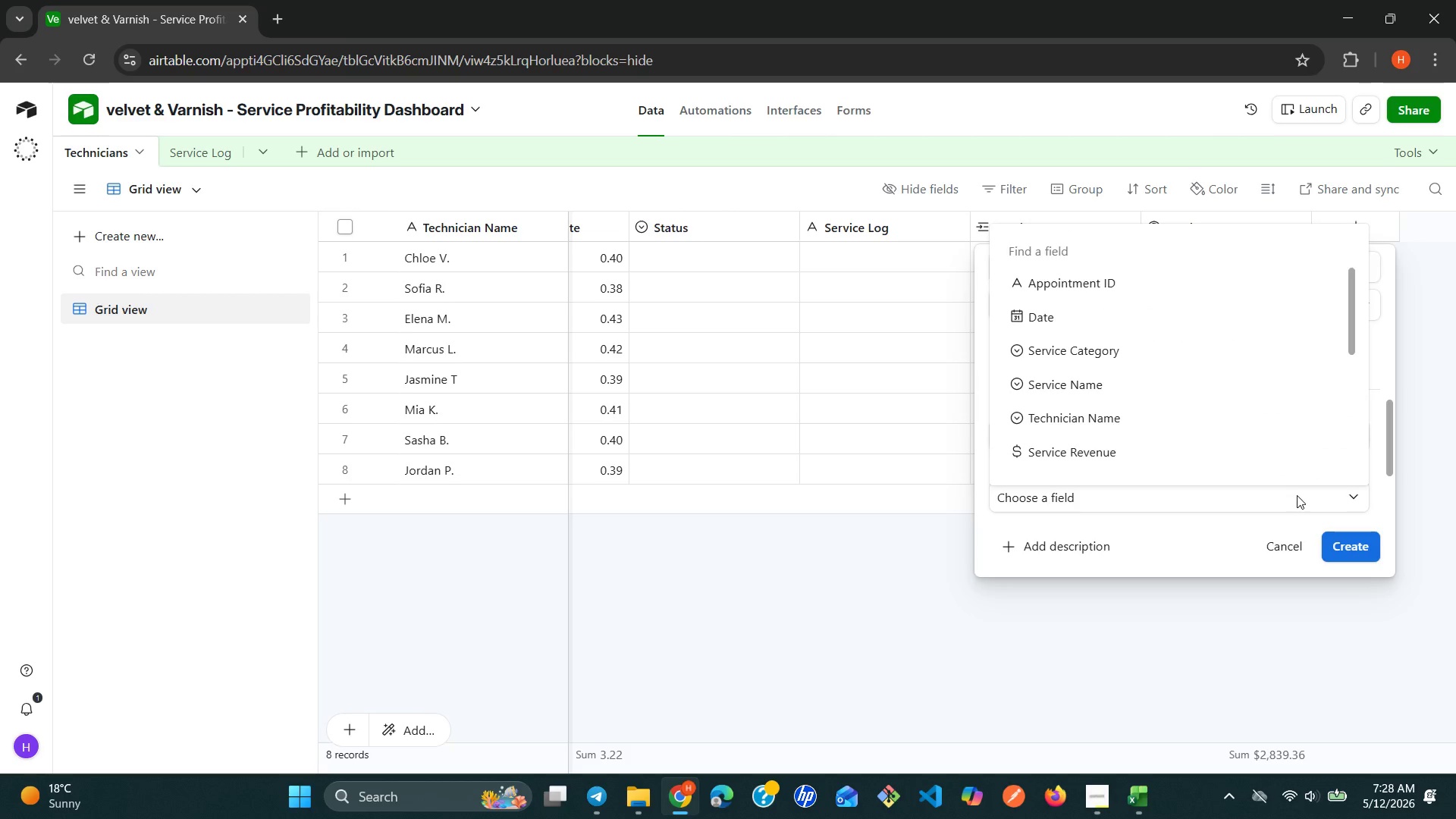 
type(co)
 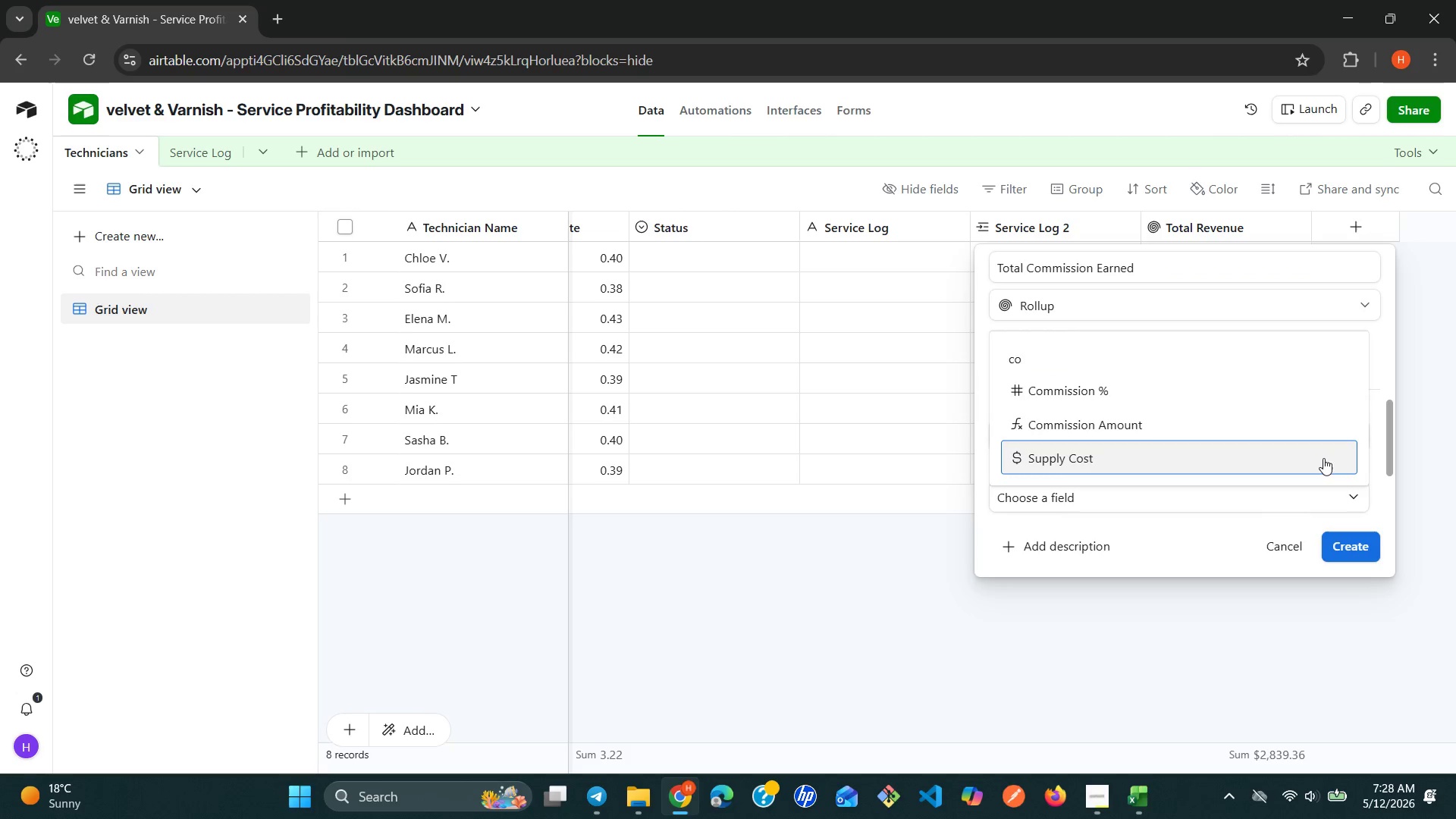 
left_click([1252, 414])
 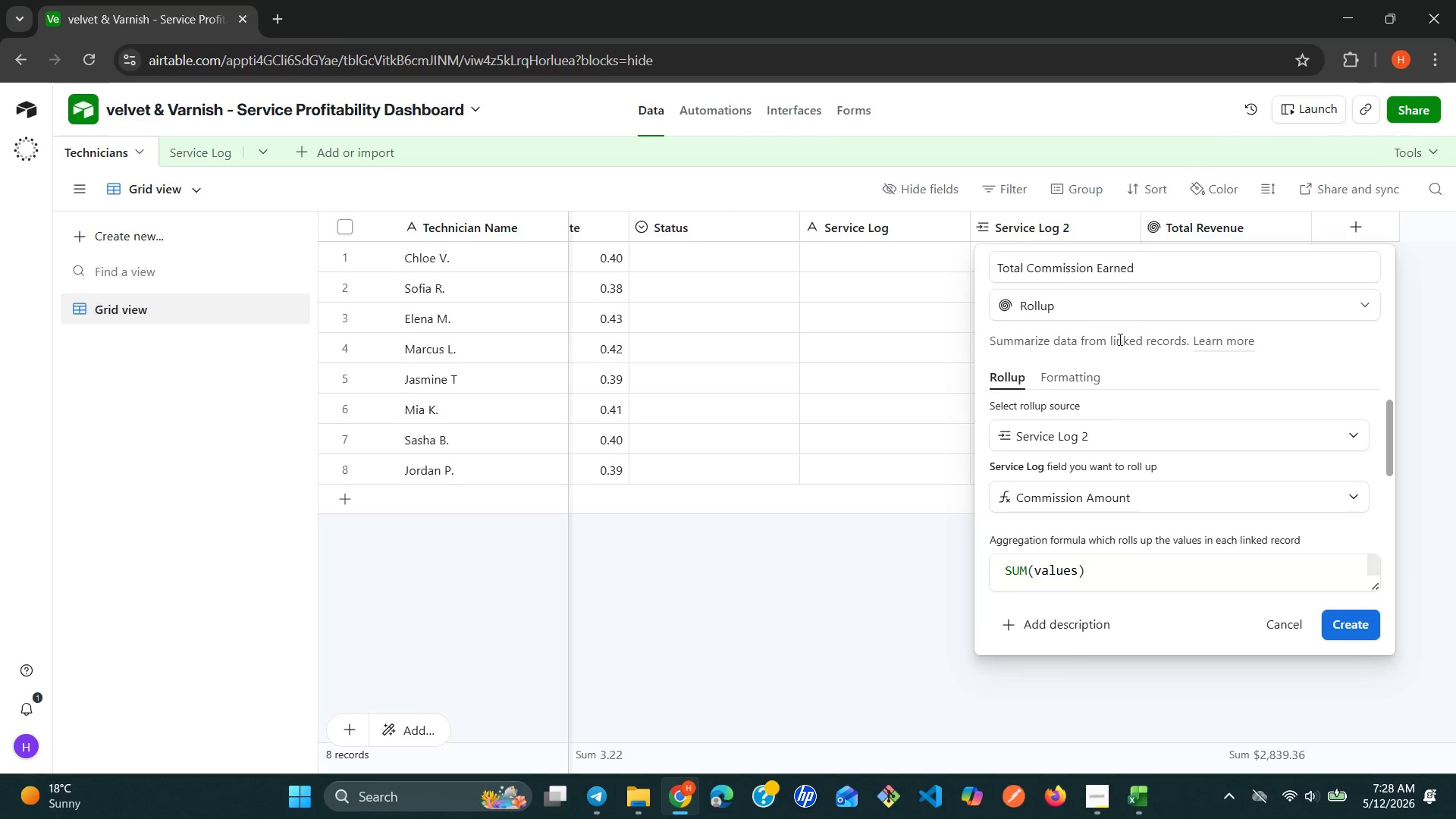 
left_click([1078, 372])
 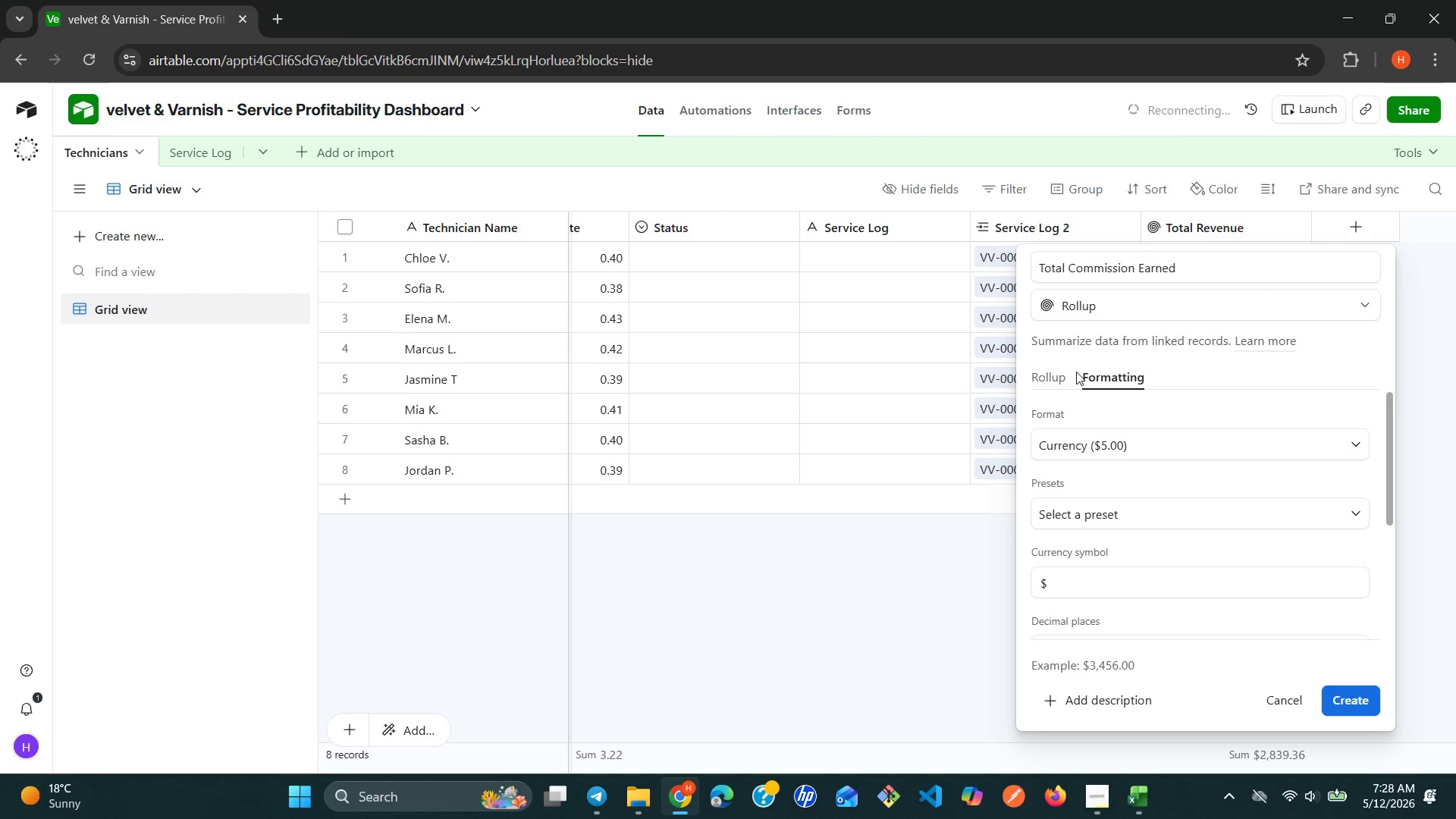 
wait(14.28)
 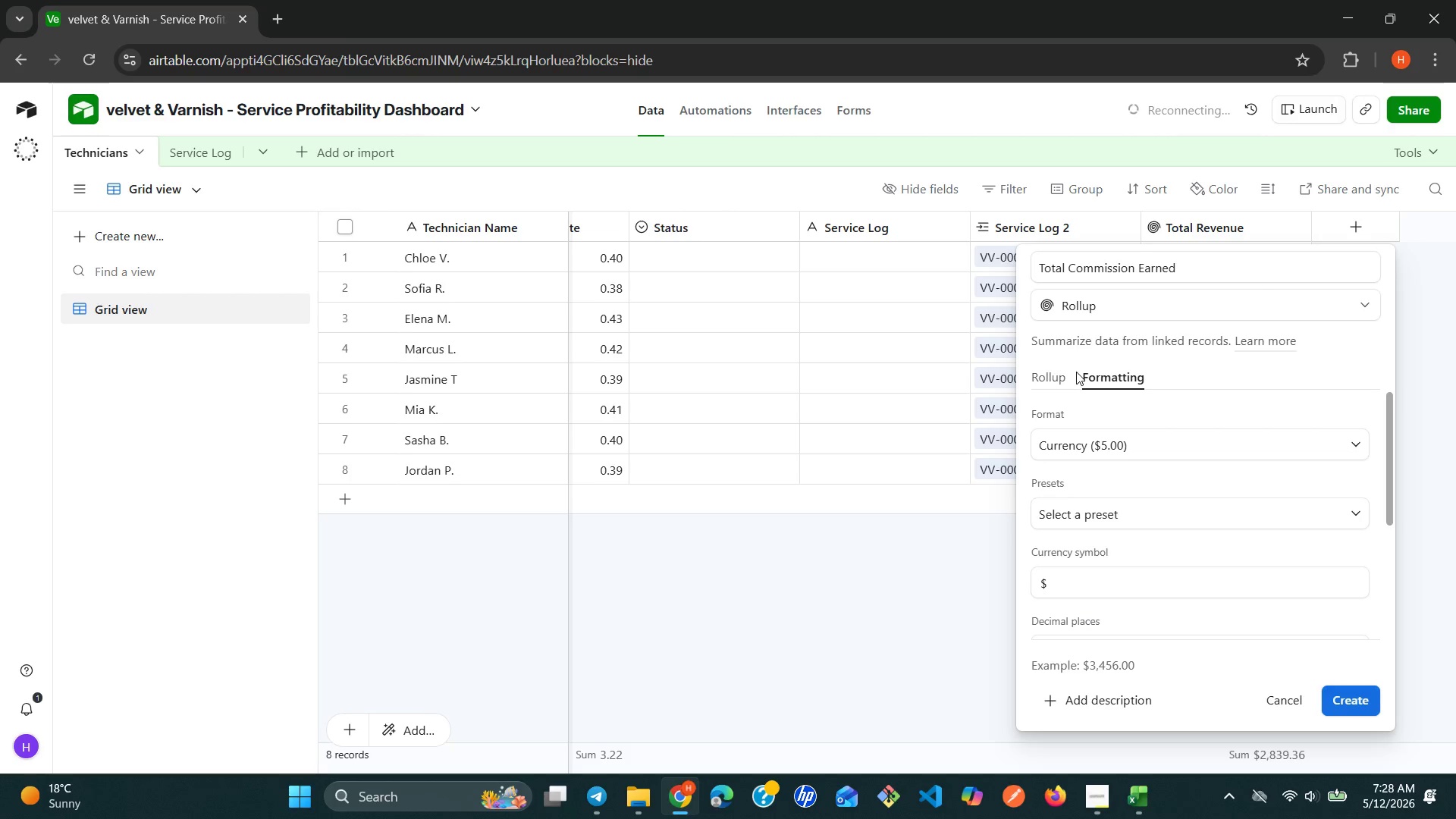 
left_click([1060, 370])
 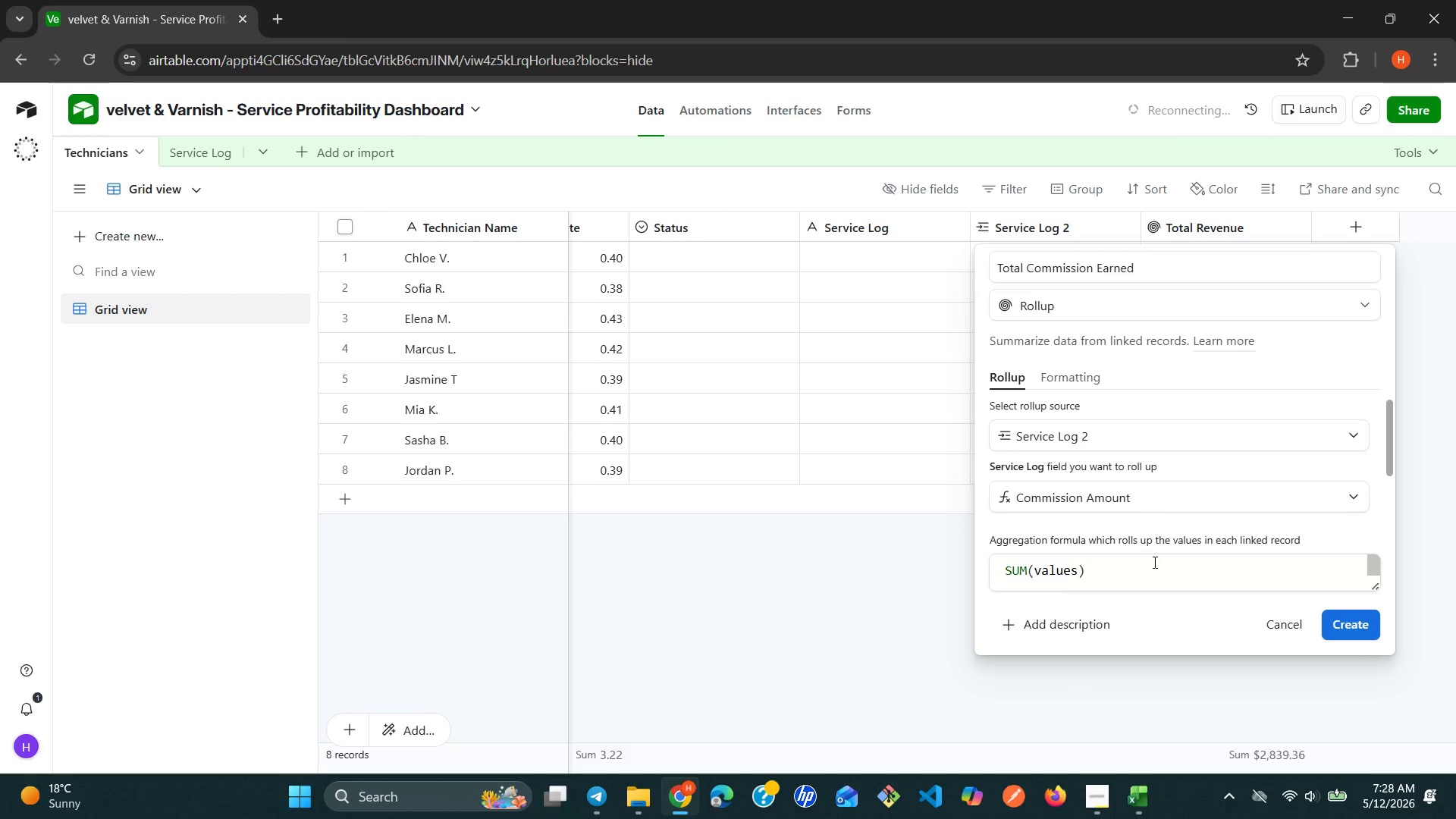 
left_click([1337, 621])
 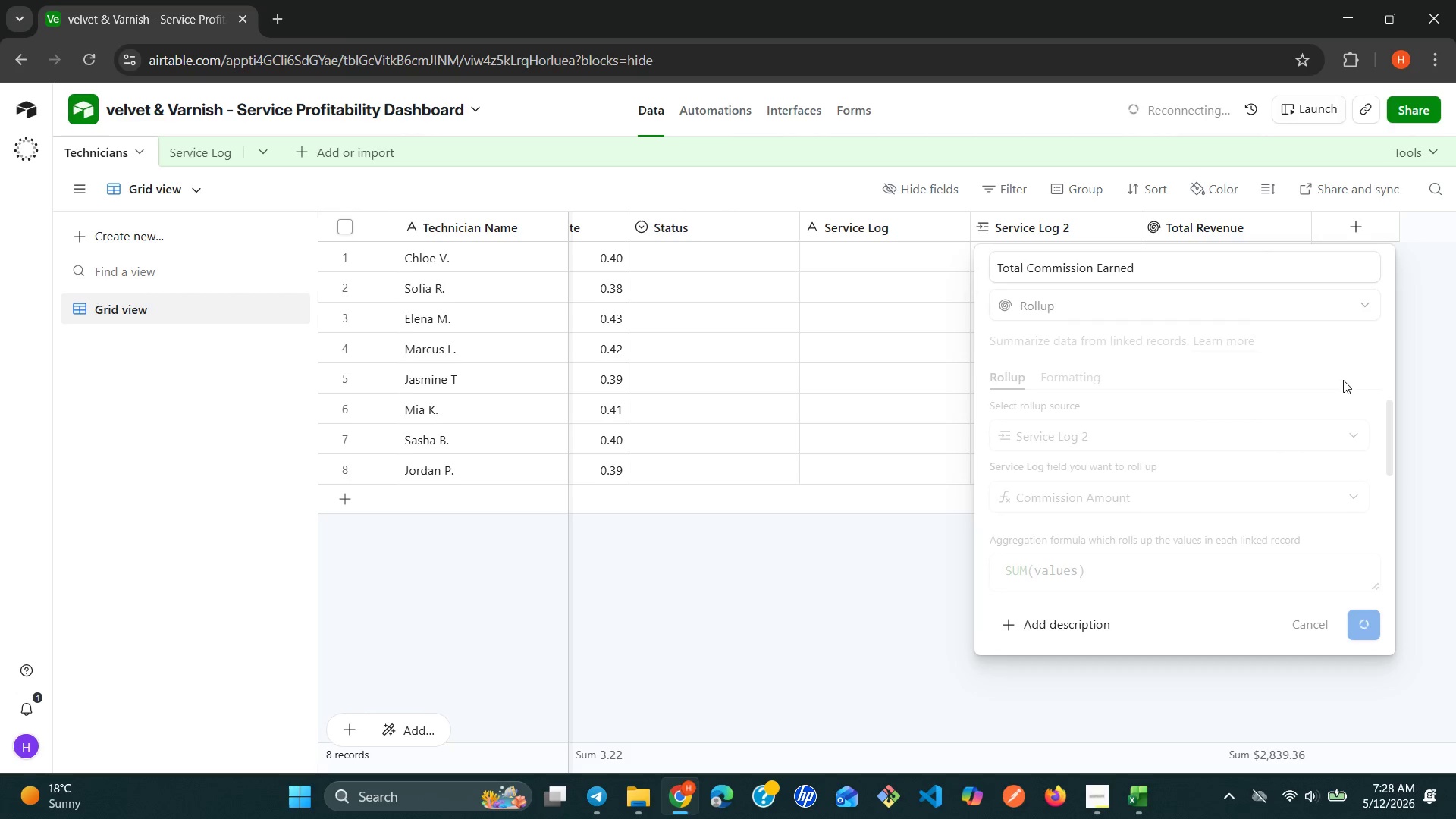 
wait(11.73)
 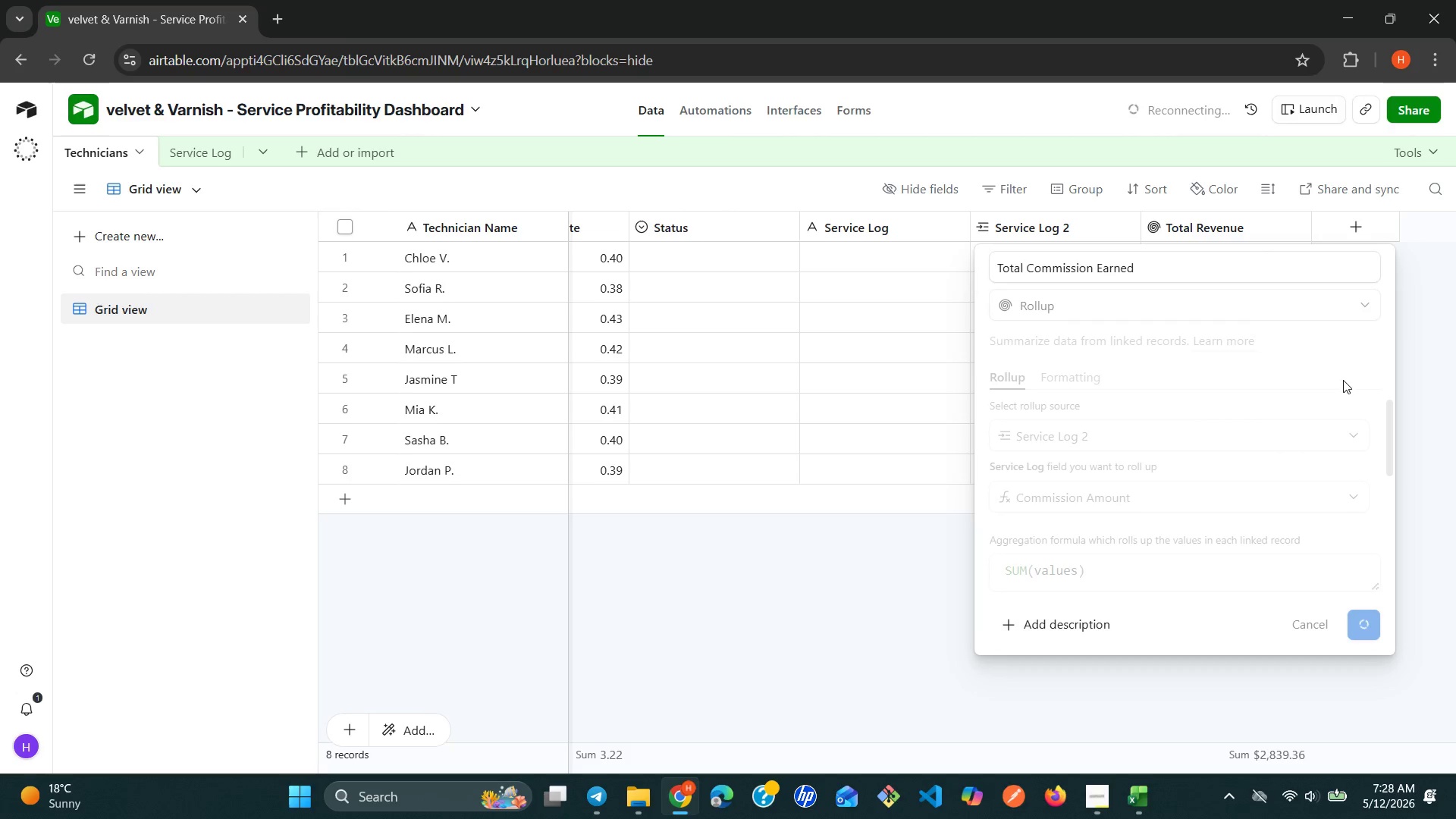 
mouse_move([1332, 199])
 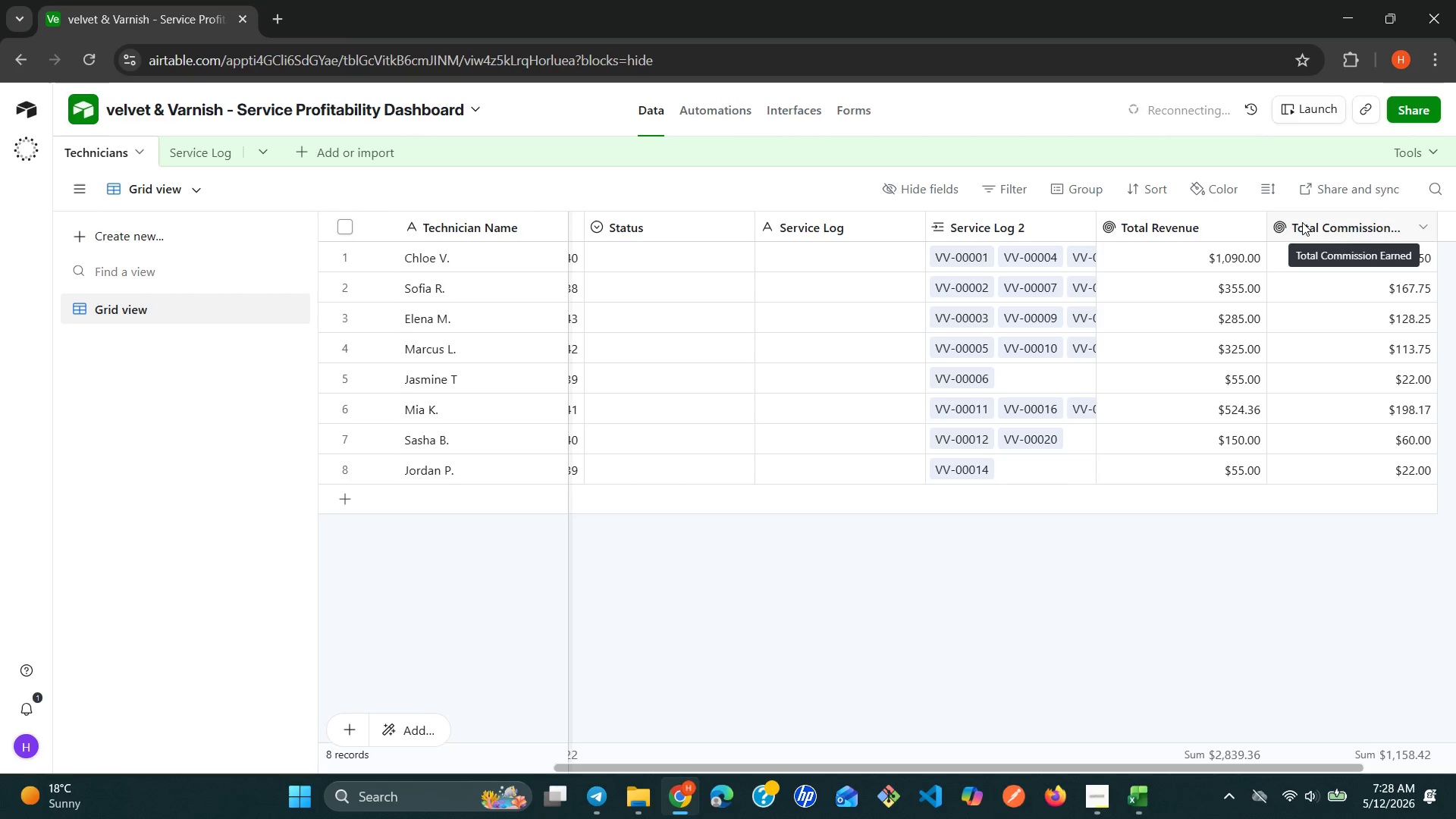 
wait(20.17)
 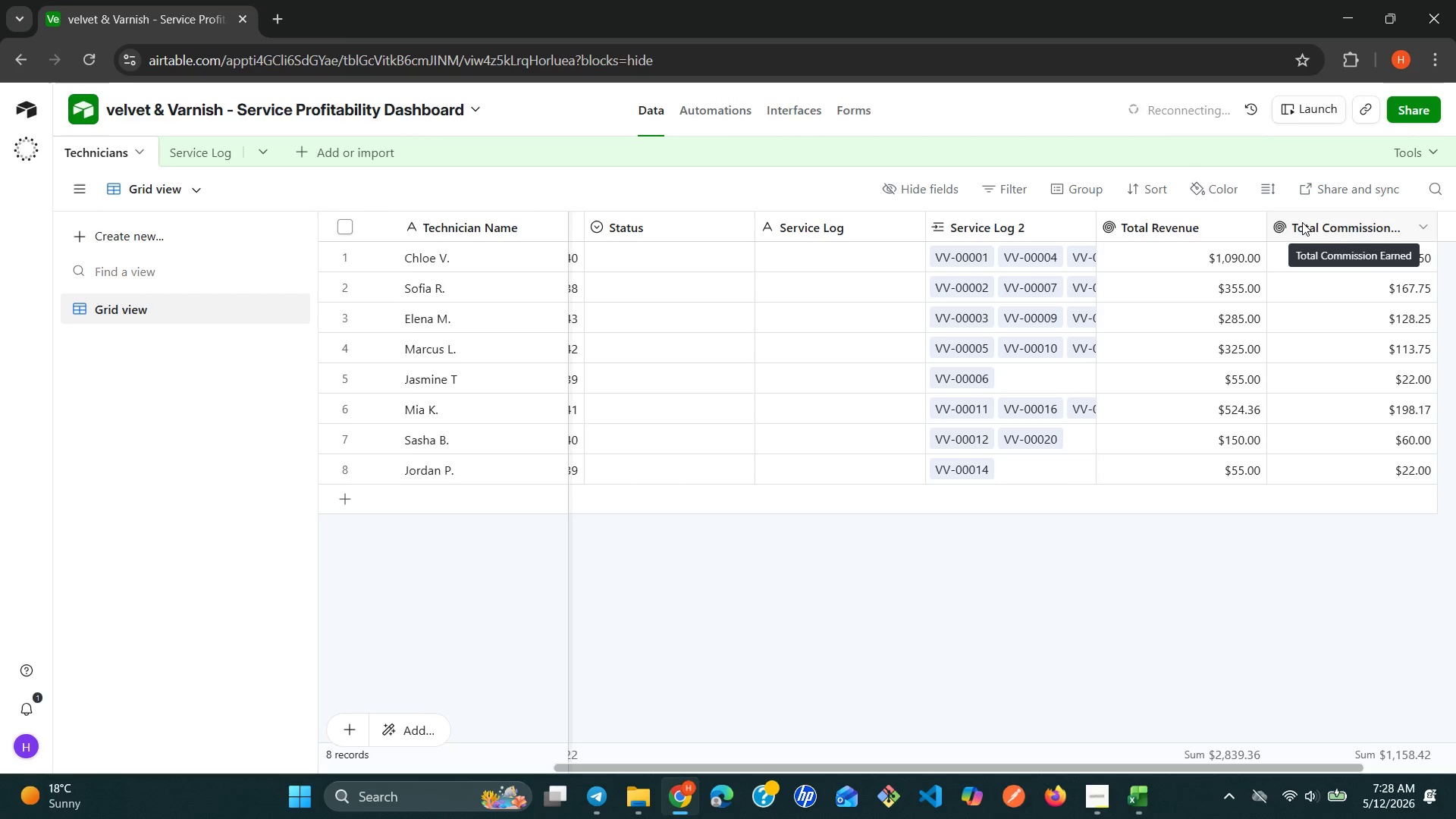 
left_click([1102, 798])